 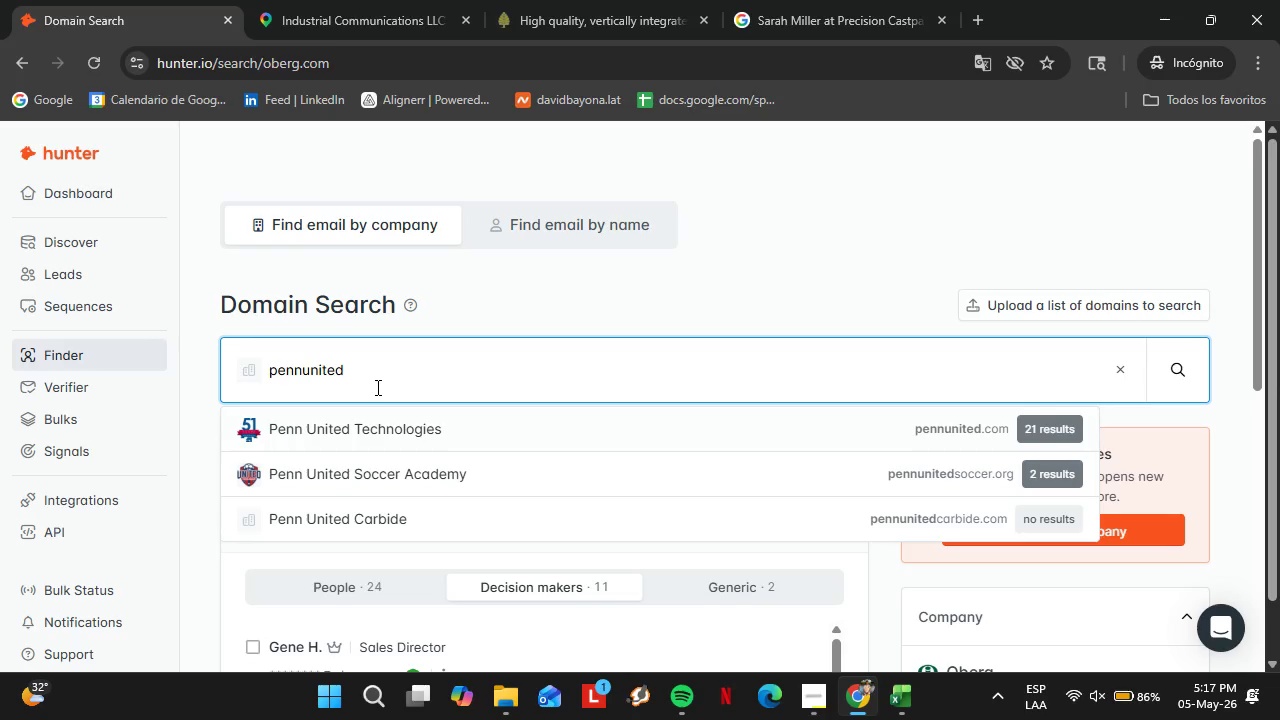 
key(Slash)
 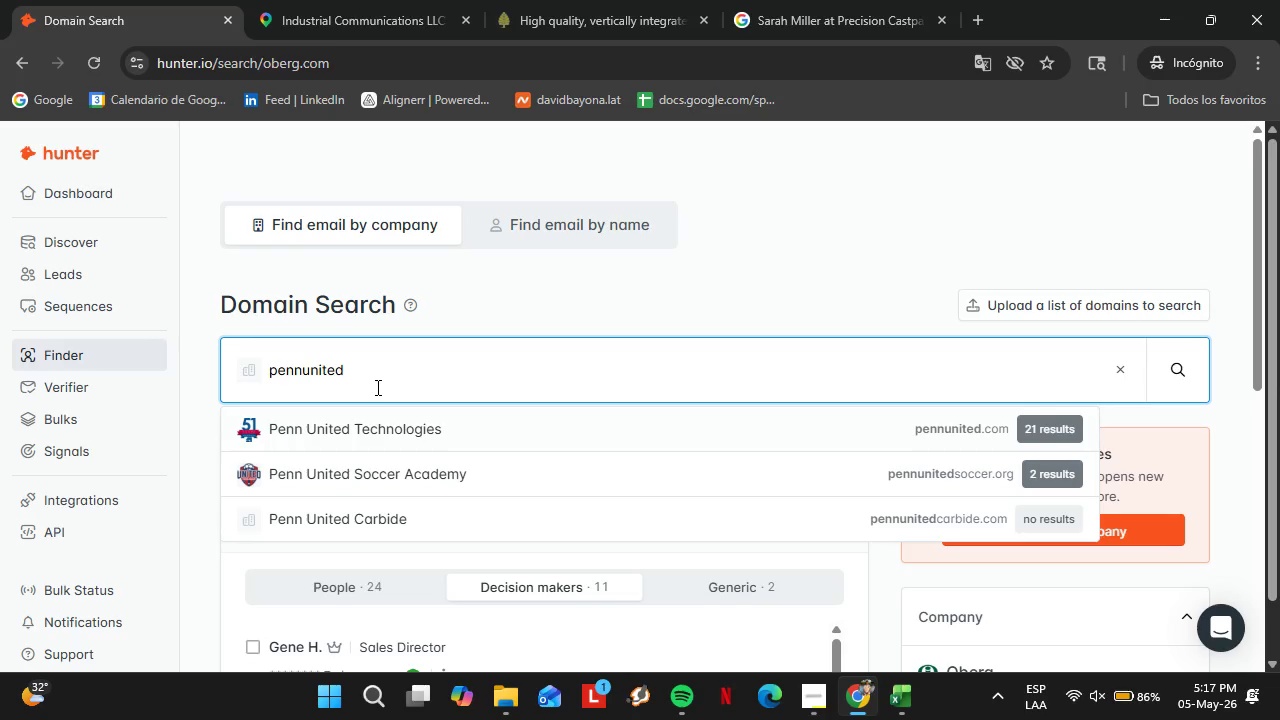 
key(Enter)
 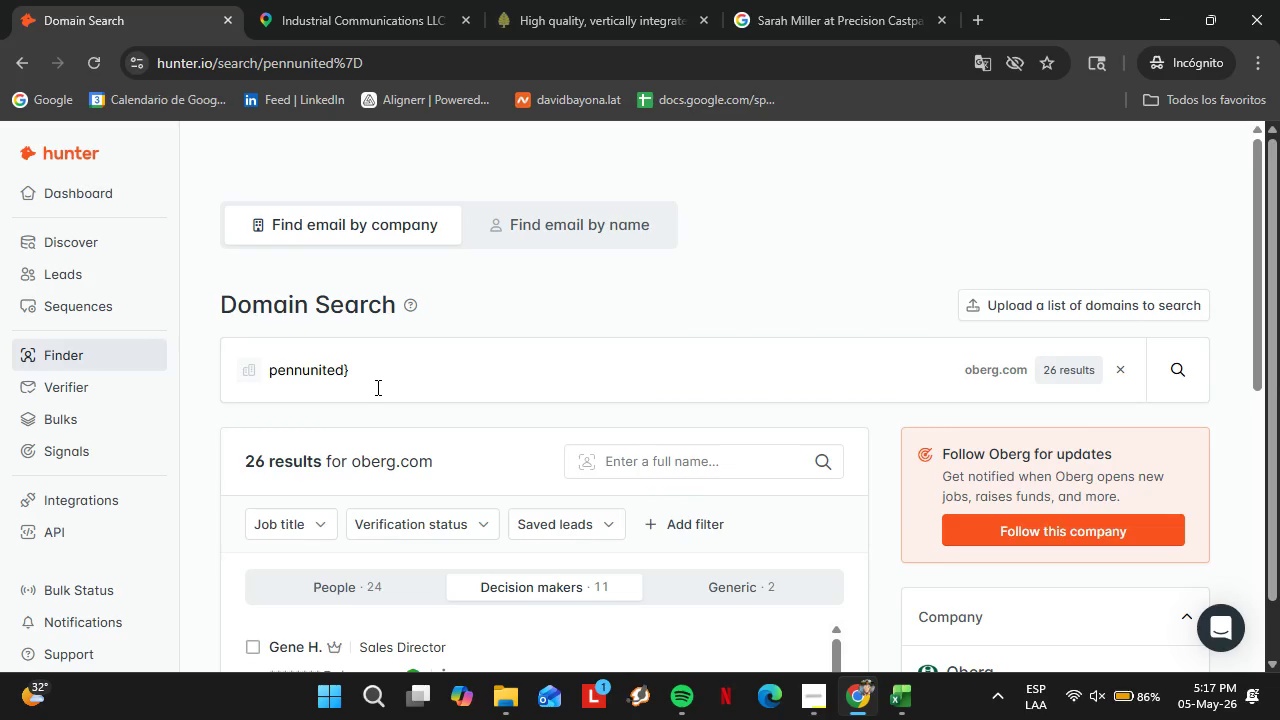 
left_click([376, 387])
 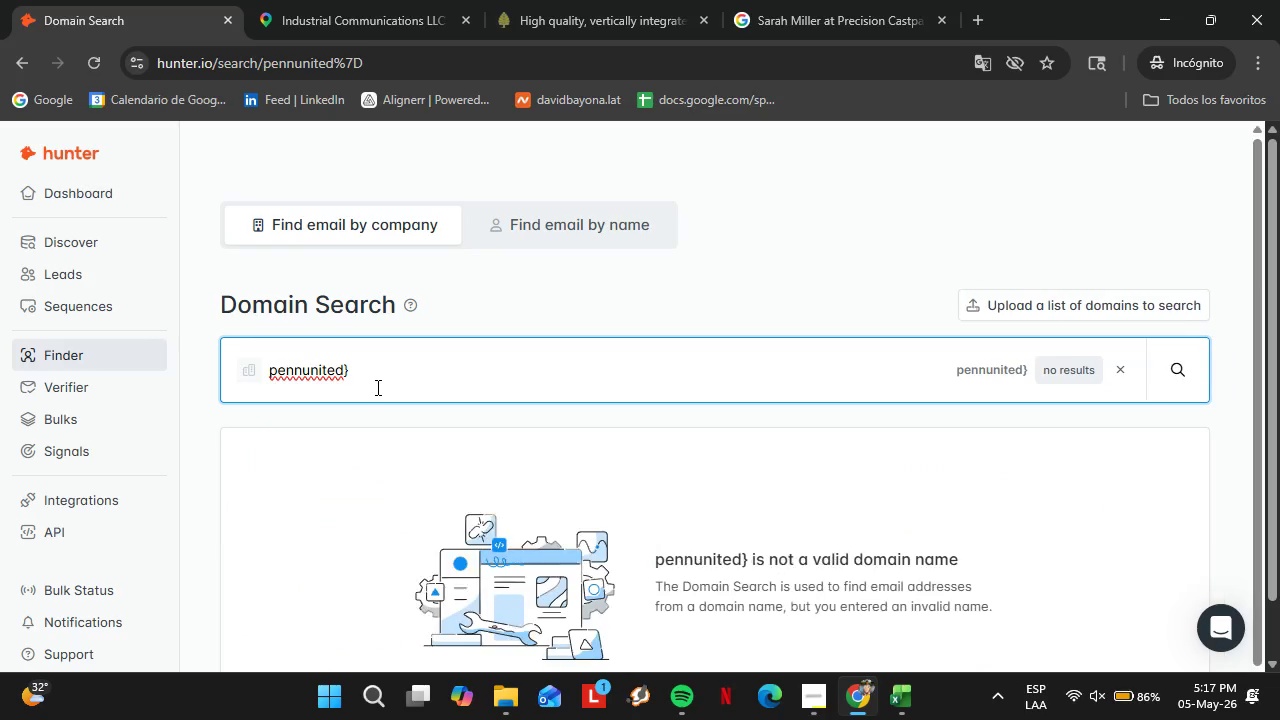 
key(Backspace)
type(.cio)
key(Backspace)
key(Backspace)
key(Backspace)
type(m)
 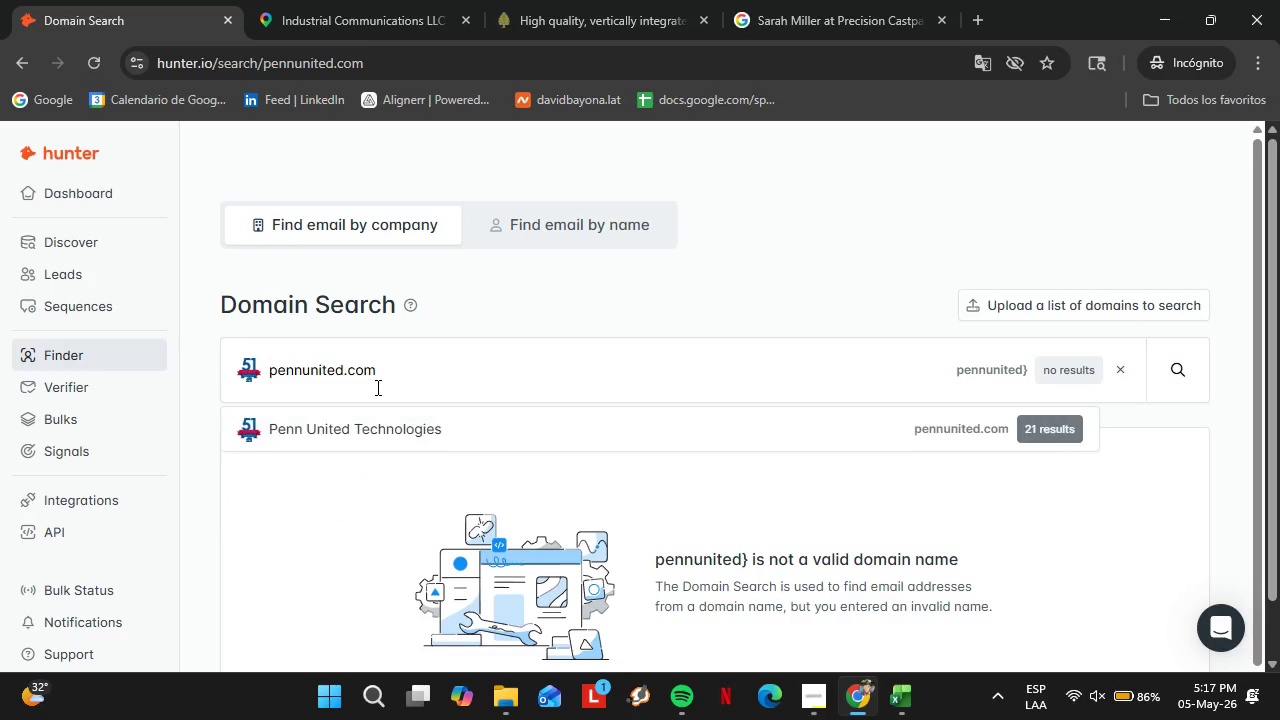 
hold_key(key=O, duration=1.12)
 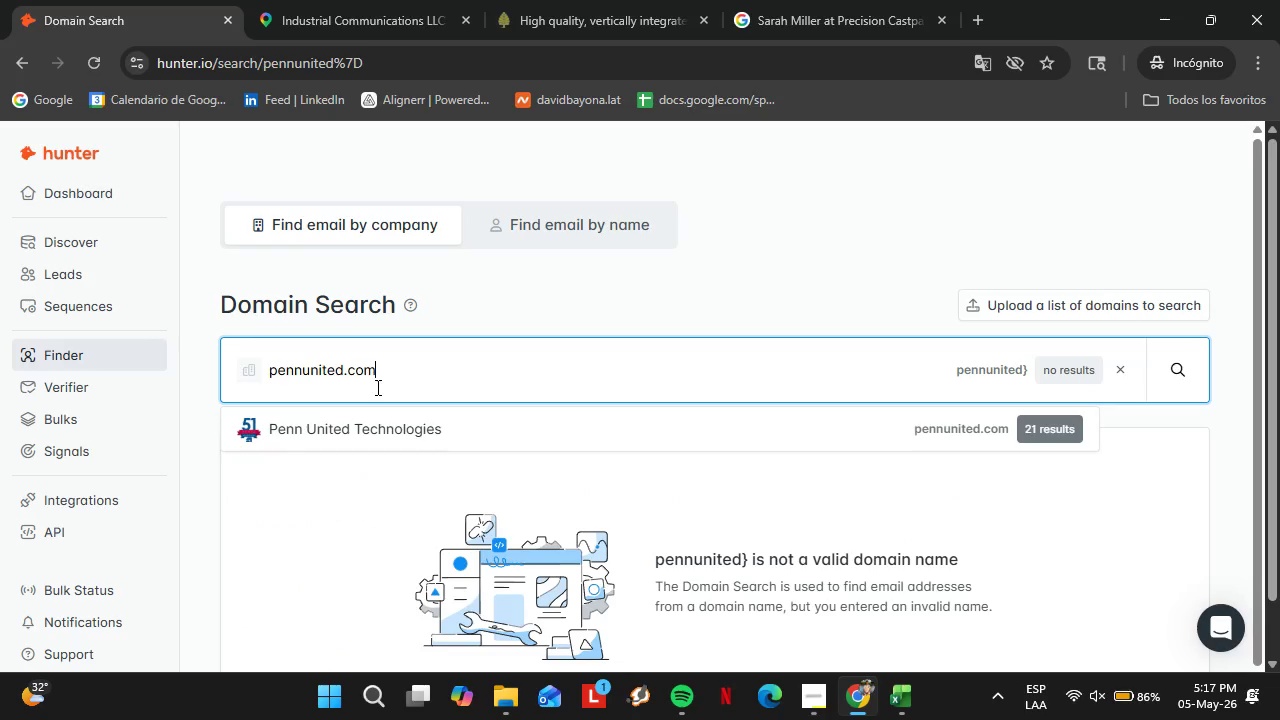 
key(Enter)
 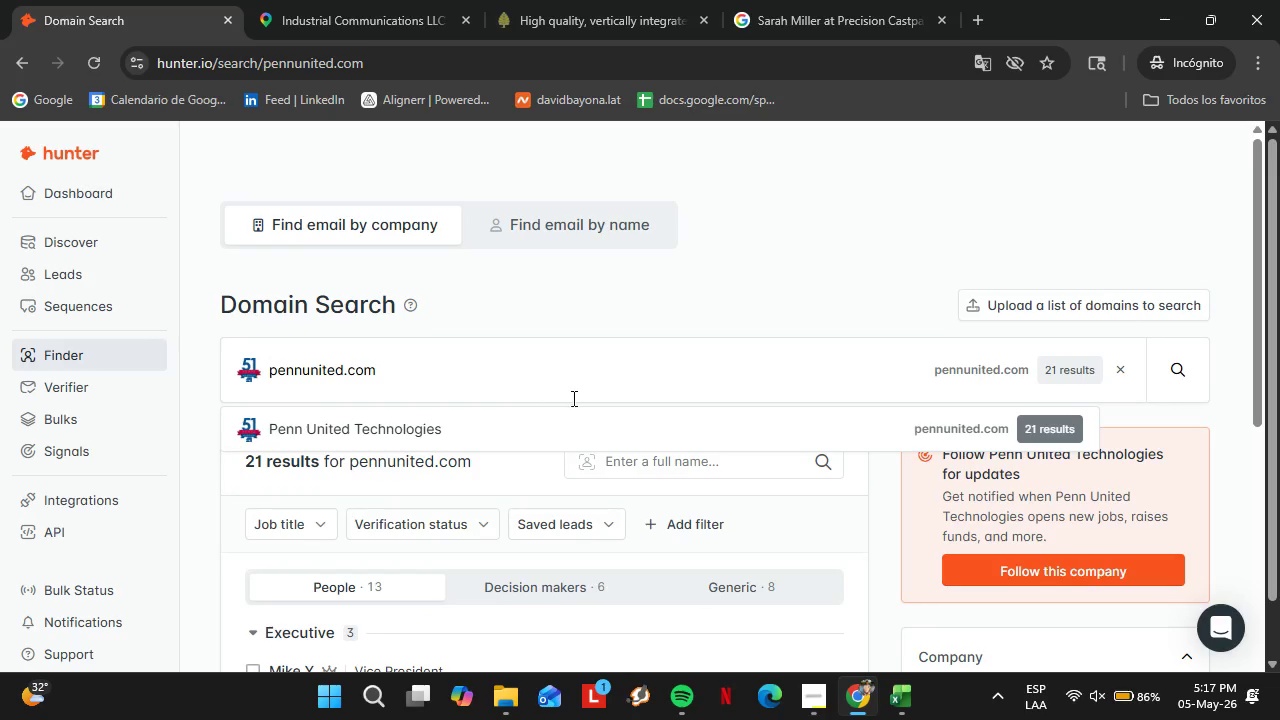 
left_click([474, 424])
 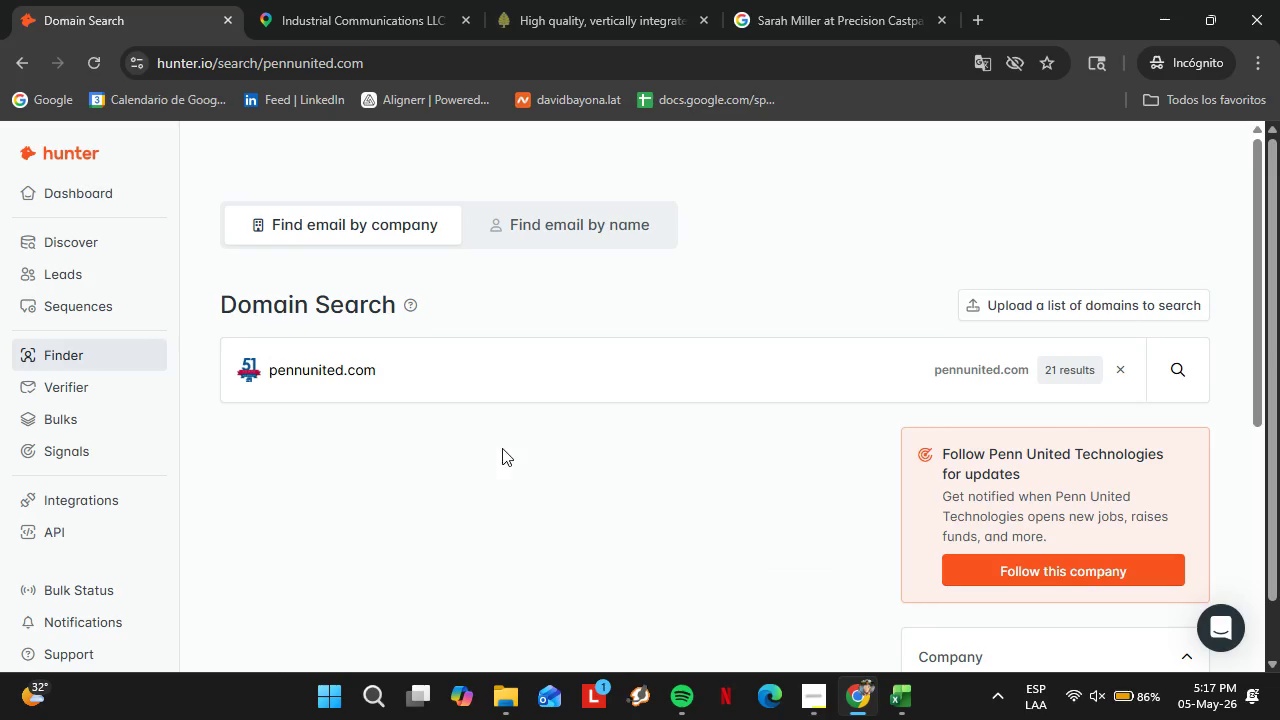 
scroll: coordinate [498, 452], scroll_direction: down, amount: 2.0
 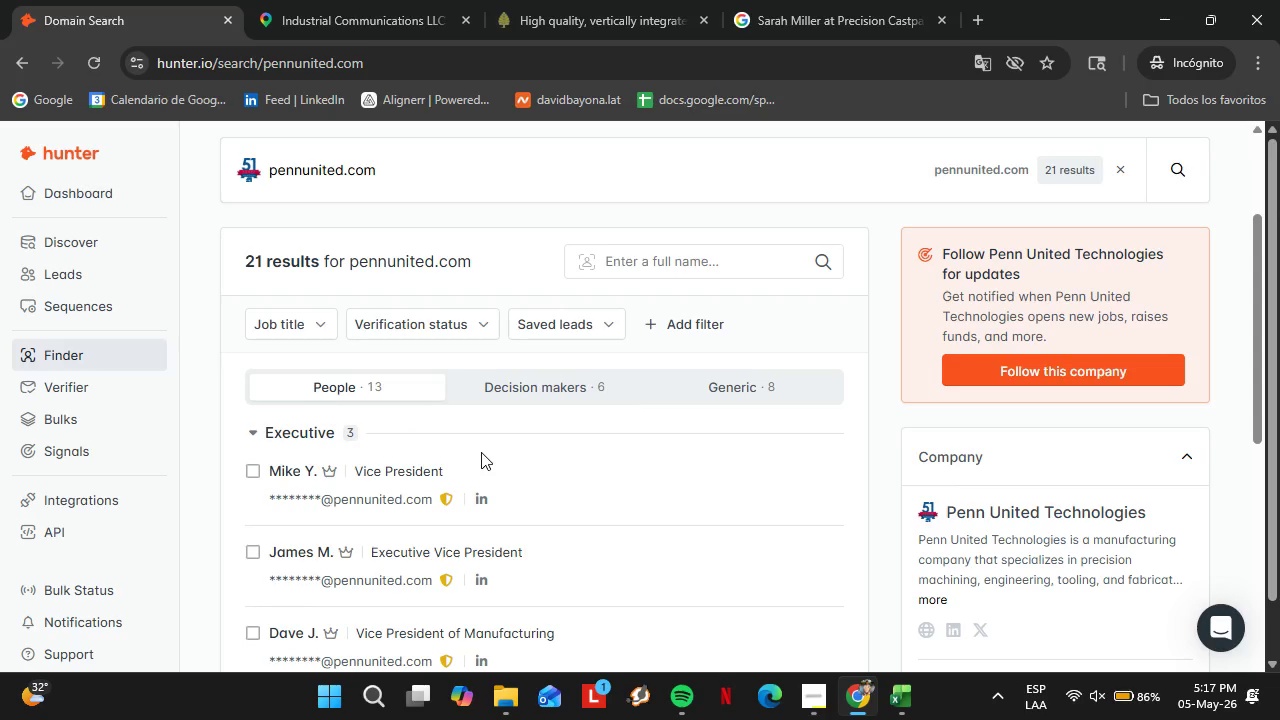 
scroll: coordinate [493, 470], scroll_direction: none, amount: 0.0
 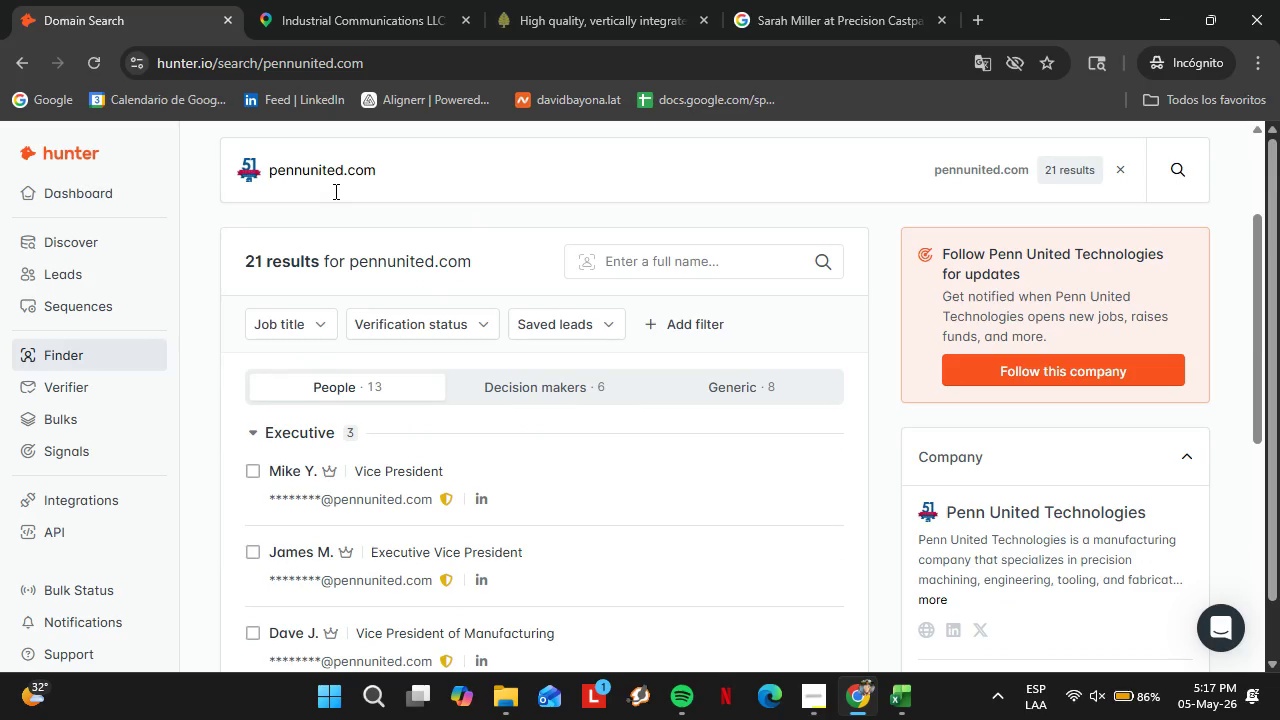 
double_click([334, 191])
 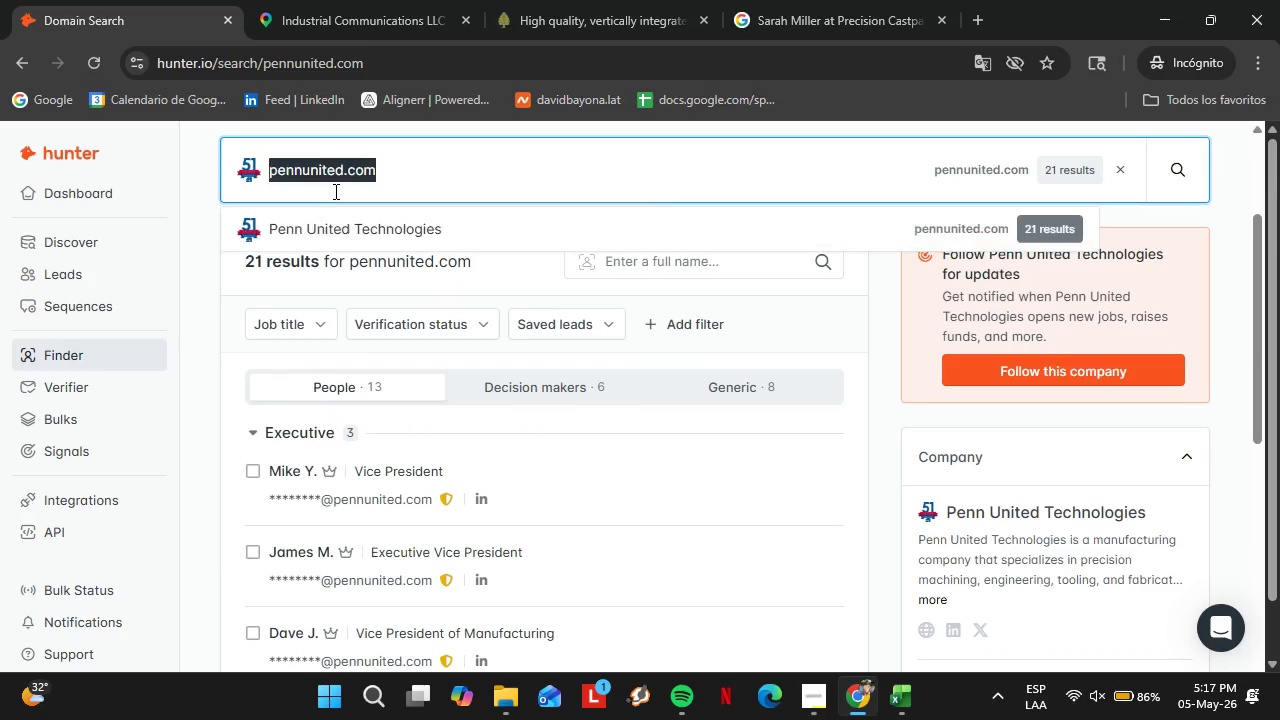 
triple_click([334, 191])
 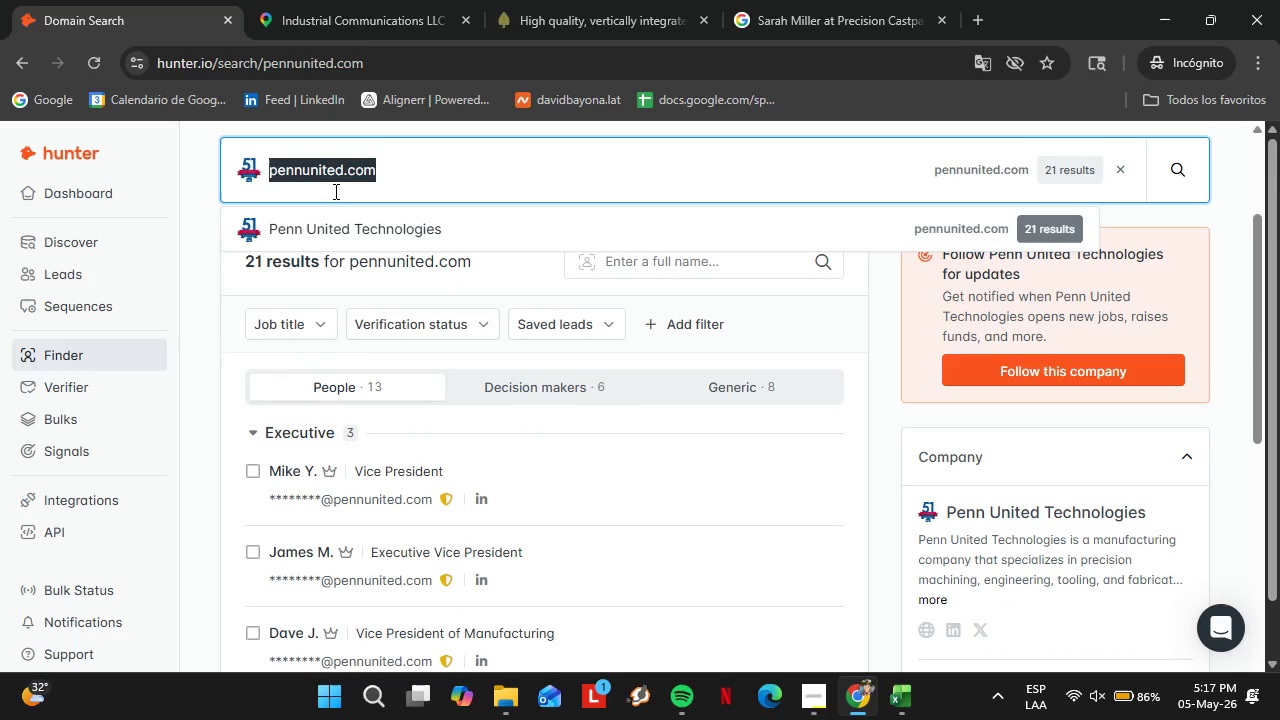 
type(mateprecisiontechnologies.com)
 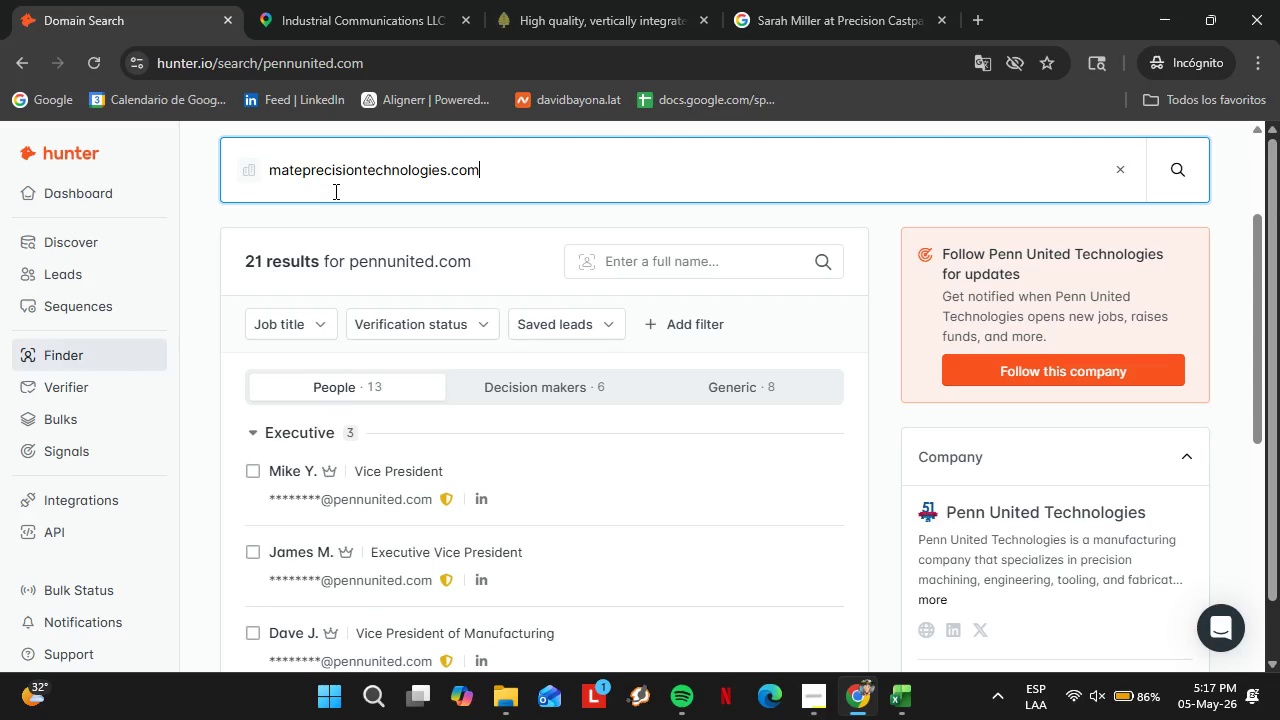 
key(Enter)
 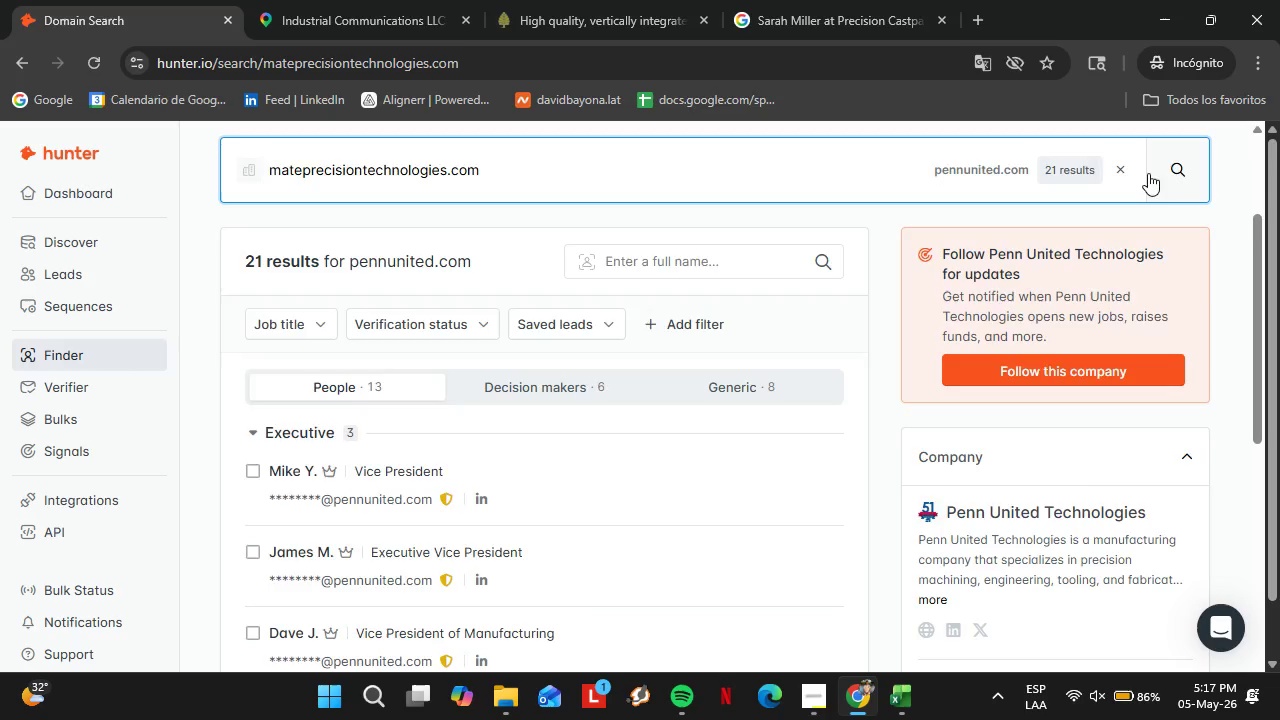 
double_click([458, 332])
 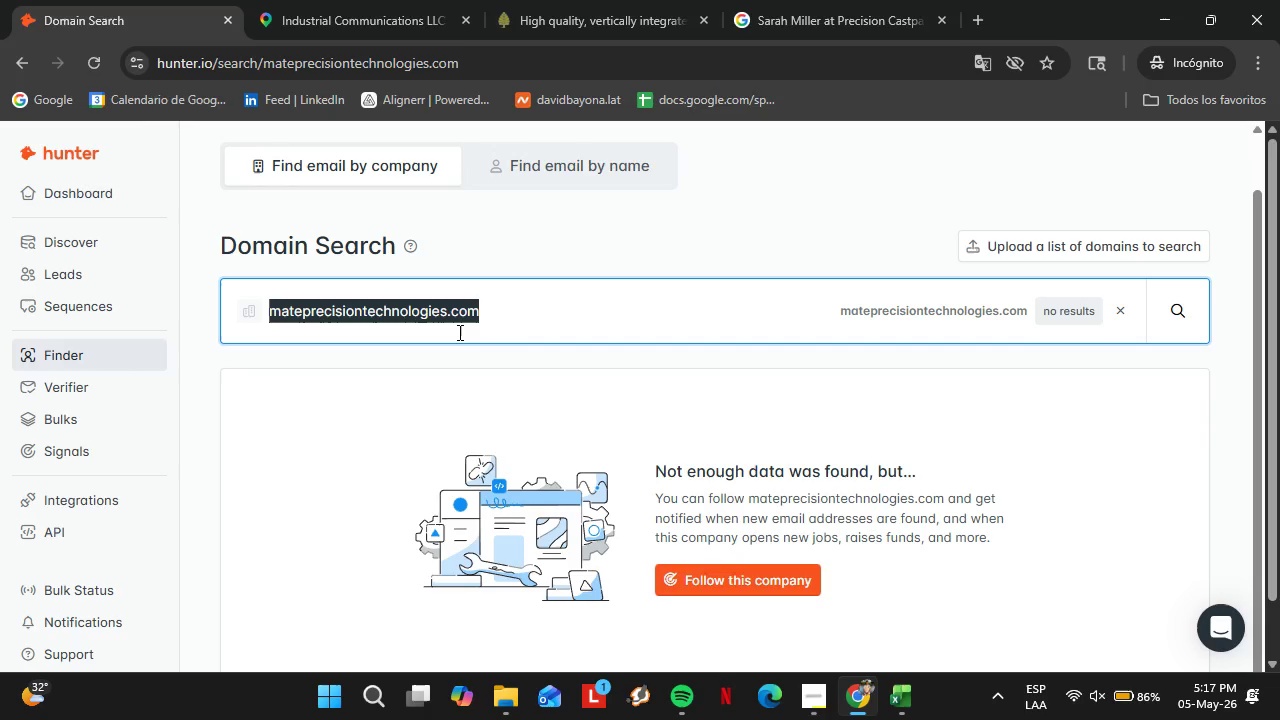 
triple_click([458, 332])
 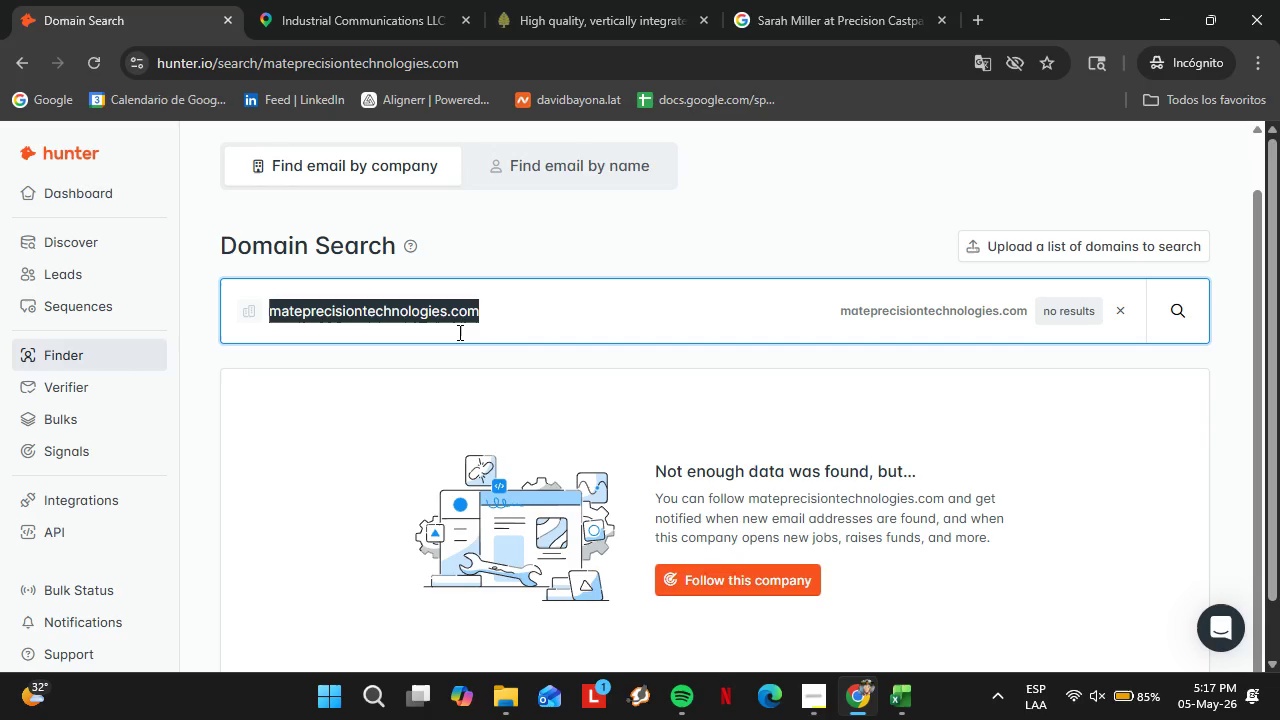 
type(alro.com)
 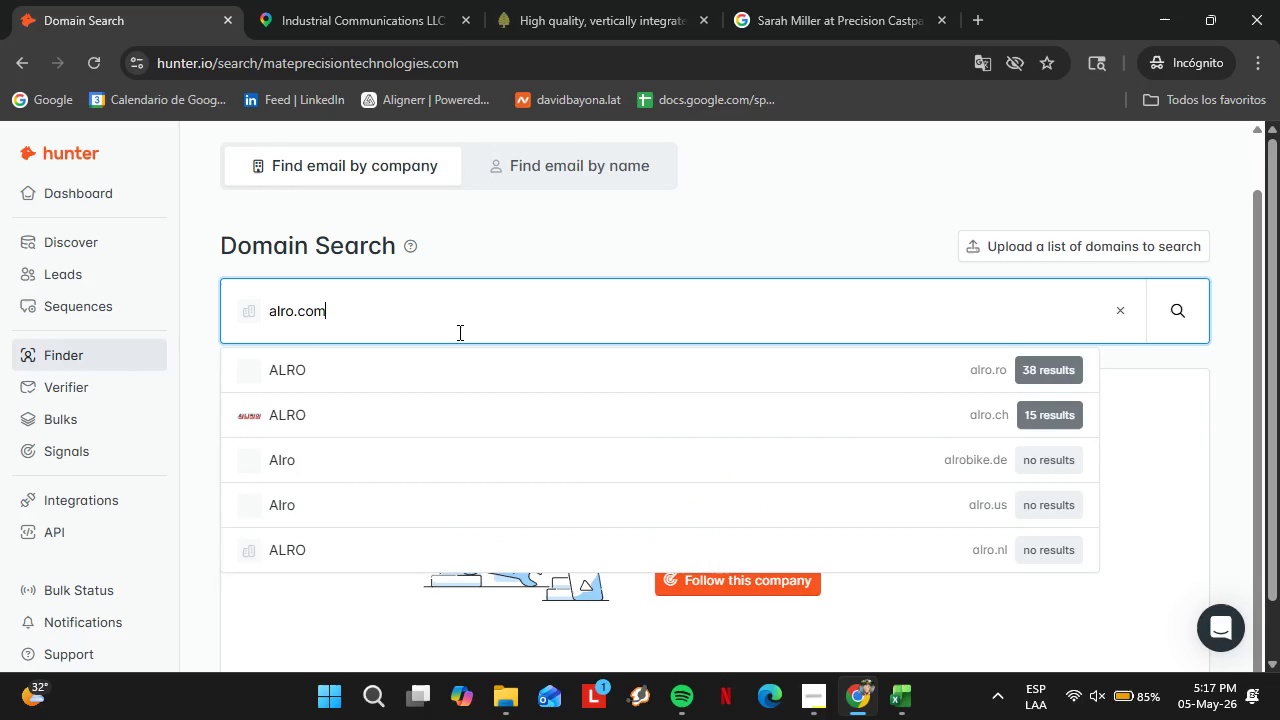 
key(Enter)
 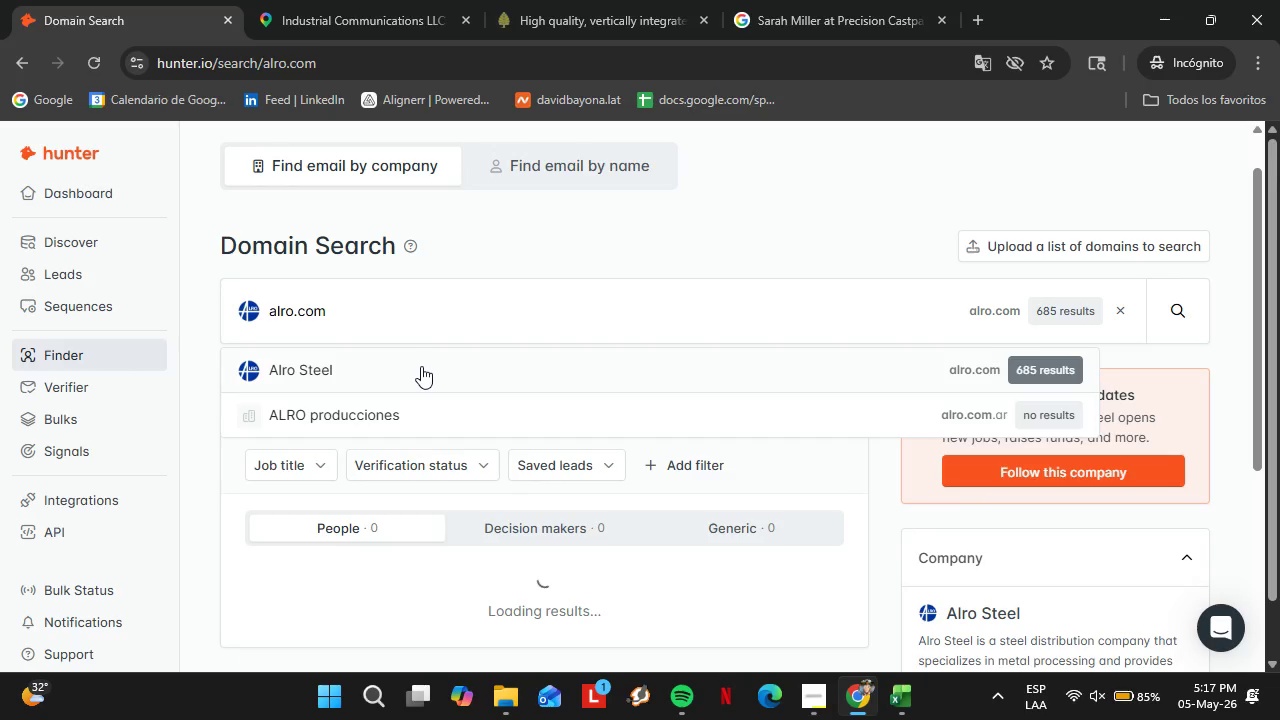 
left_click([409, 374])
 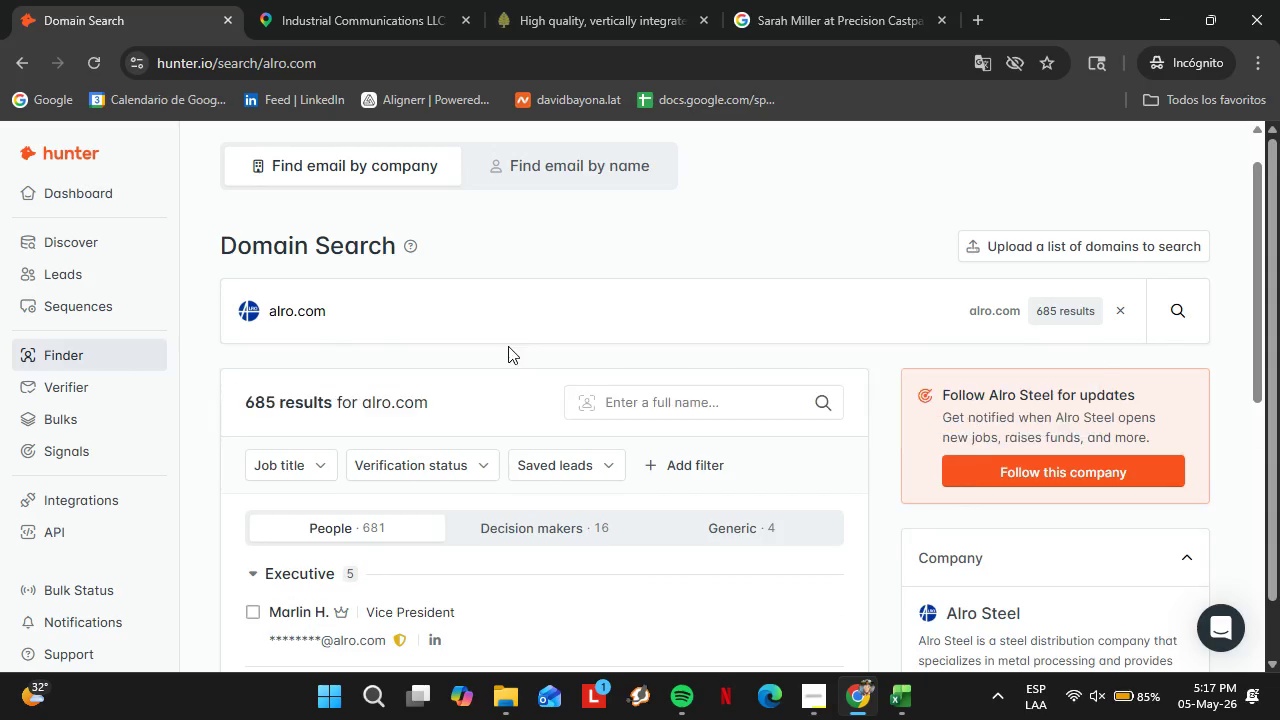 
scroll: coordinate [526, 370], scroll_direction: down, amount: 3.0
 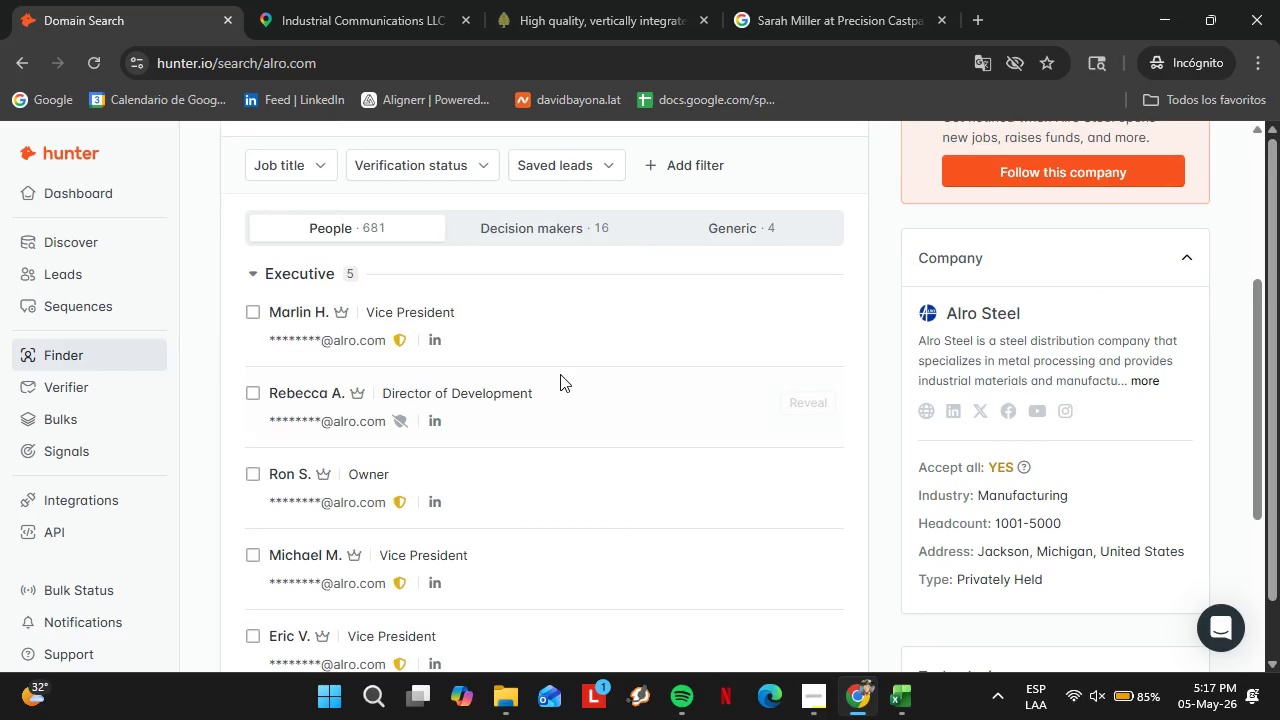 
left_click([360, 313])
 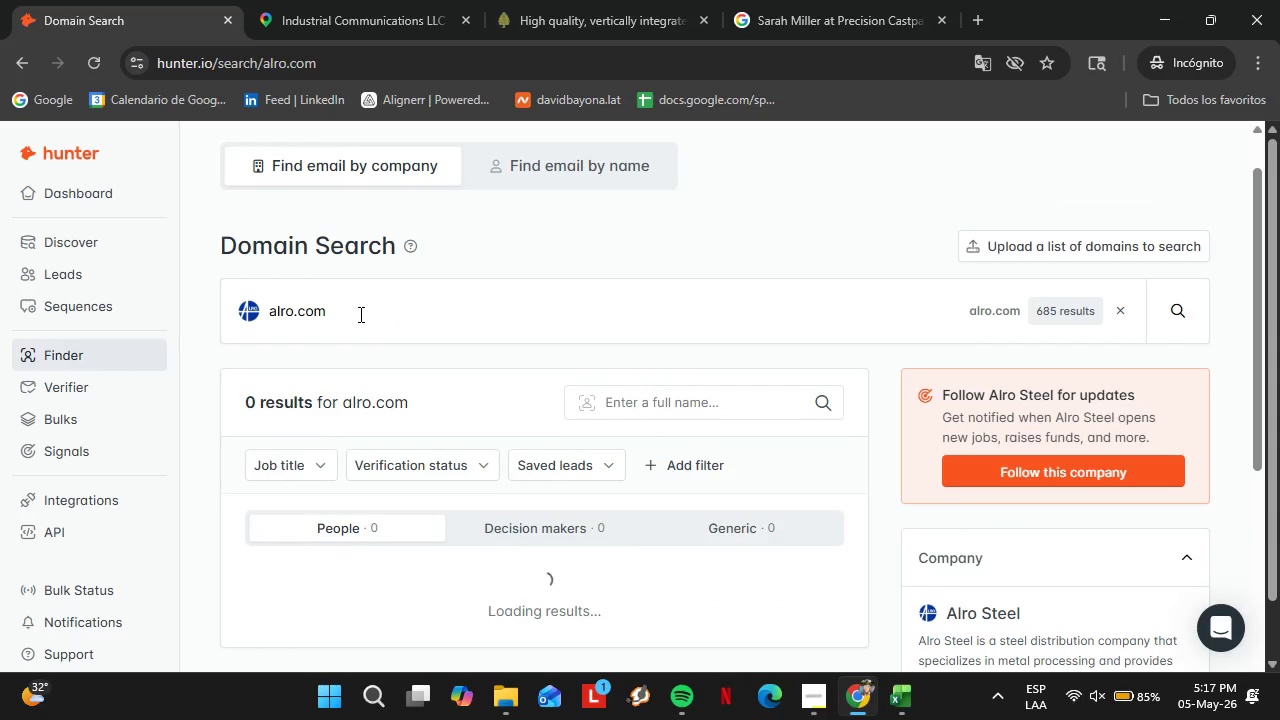 
scroll: coordinate [572, 371], scroll_direction: up, amount: 3.0
 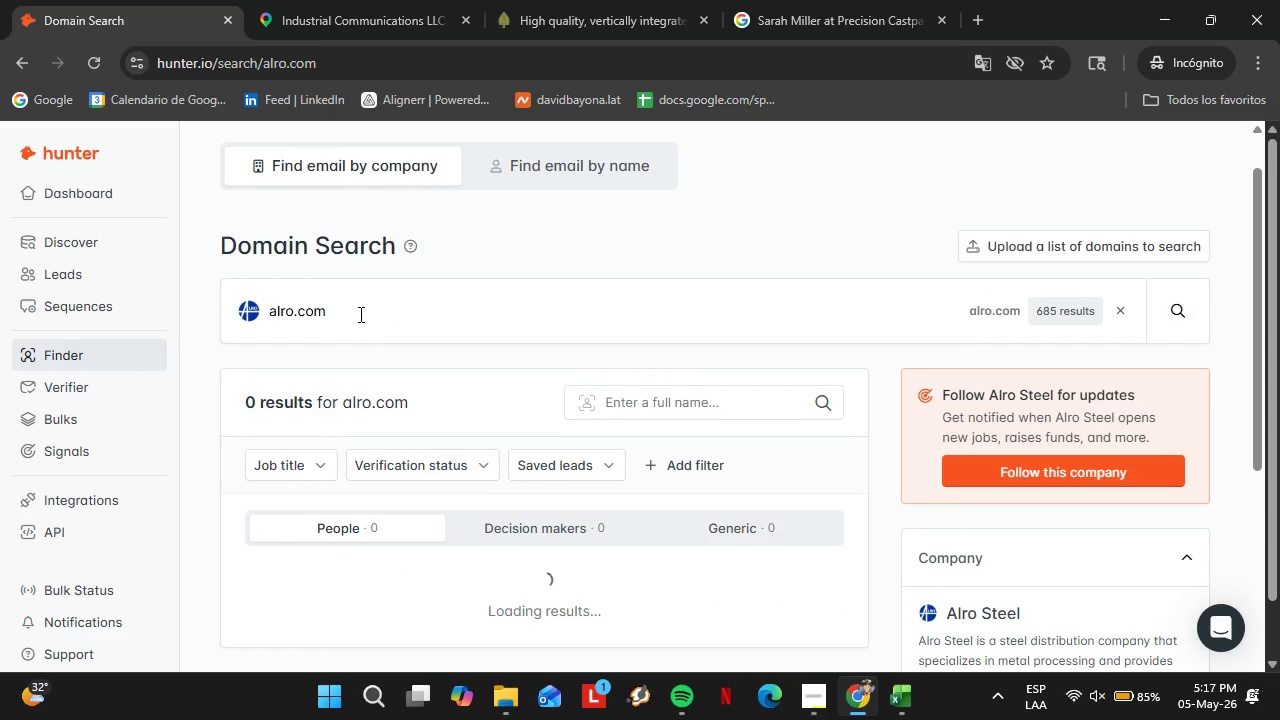 
double_click([360, 313])
 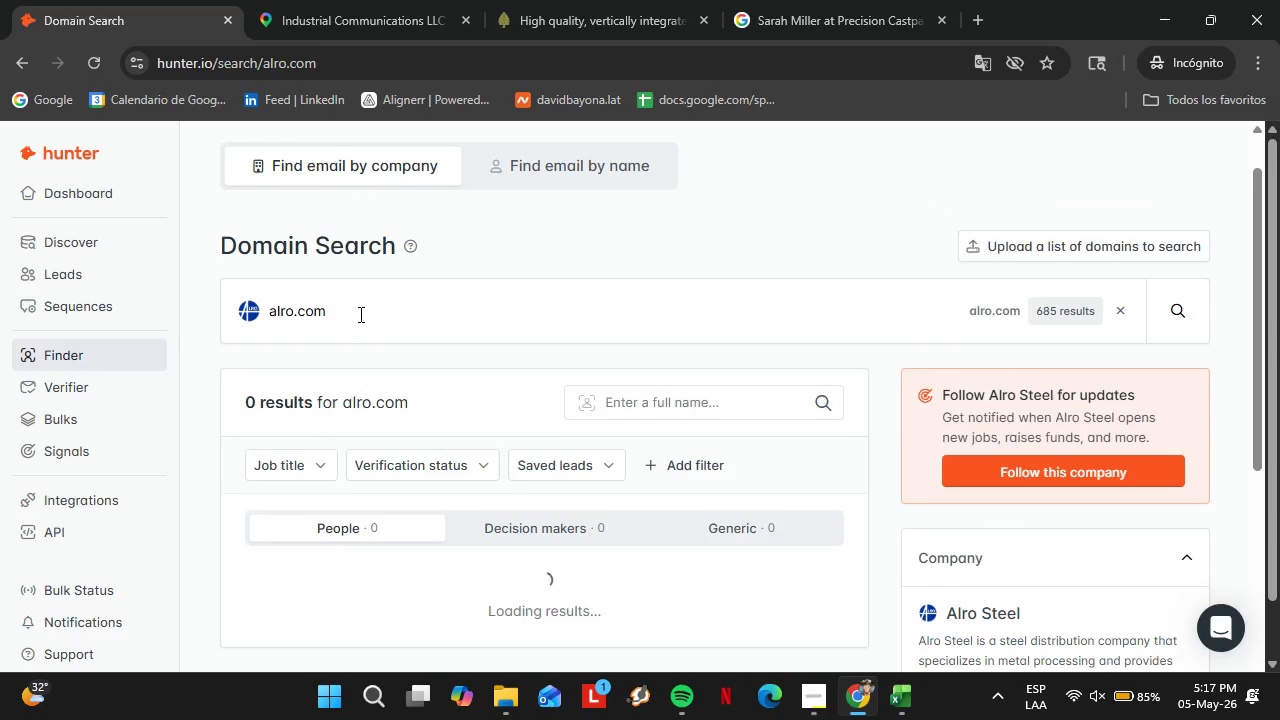 
triple_click([360, 313])
 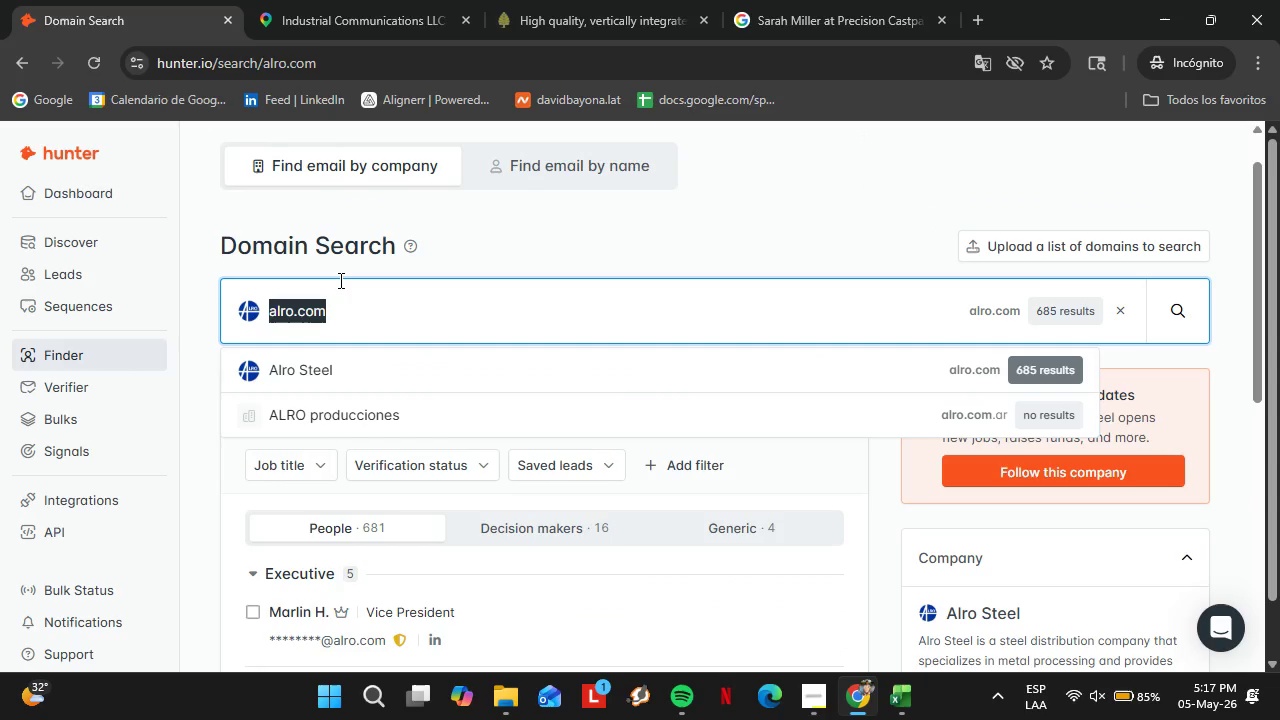 
type(mcneiluscompanies.com)
 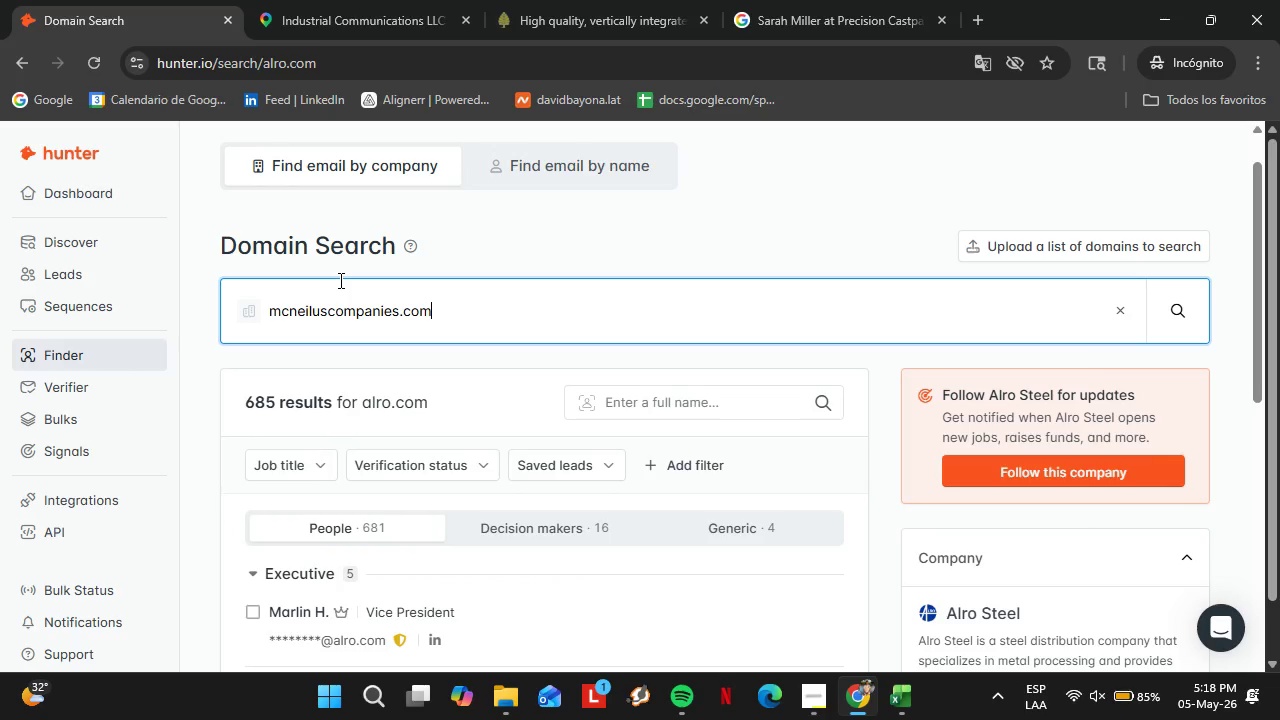 
key(Enter)
 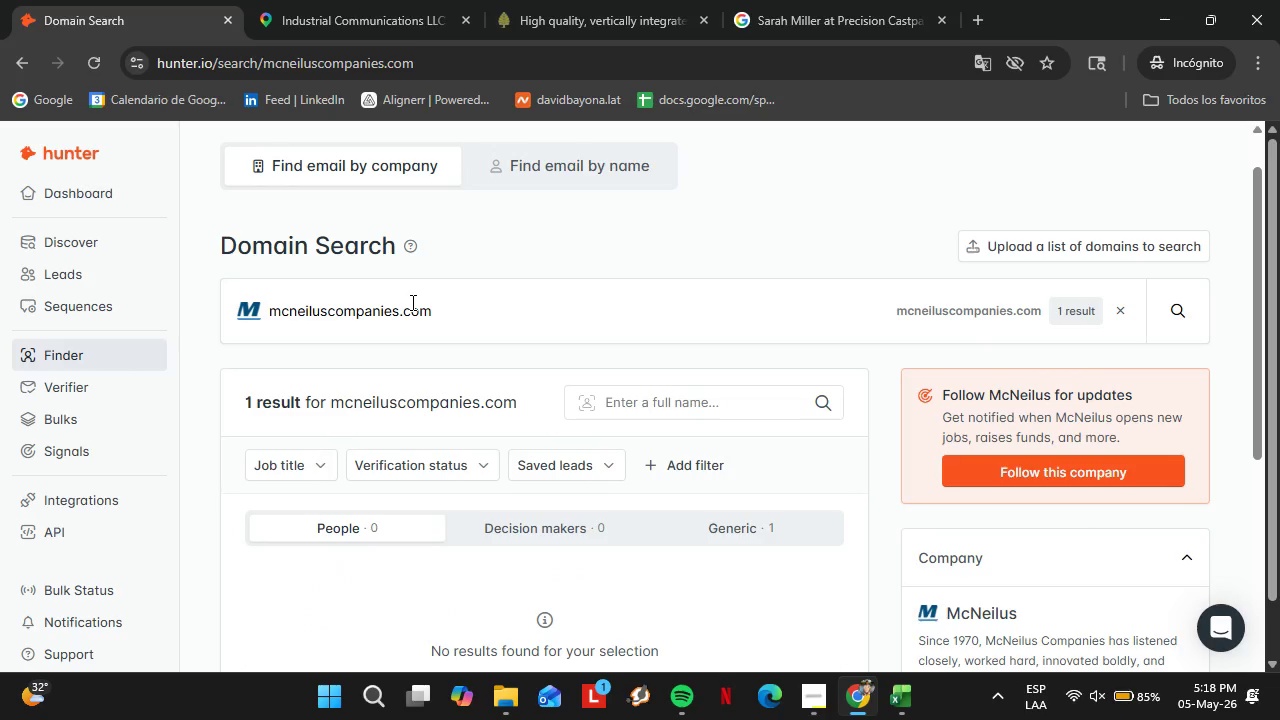 
scroll: coordinate [502, 348], scroll_direction: none, amount: 0.0
 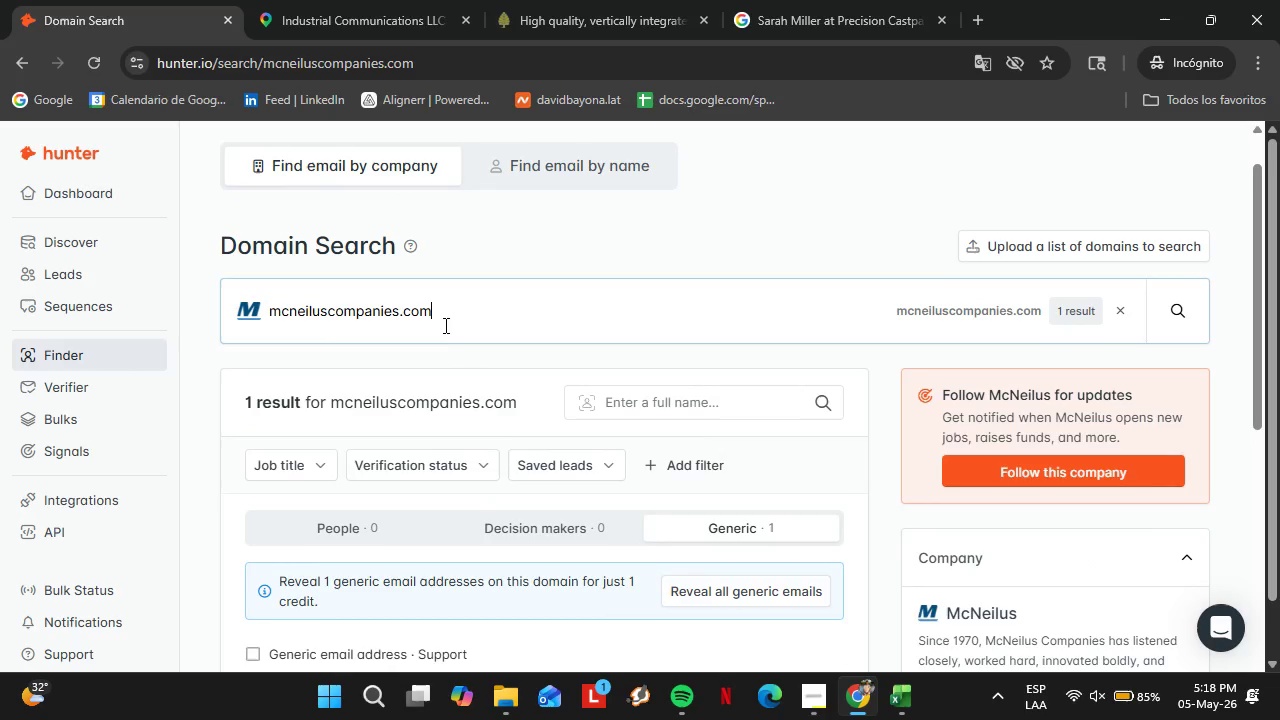 
double_click([444, 325])
 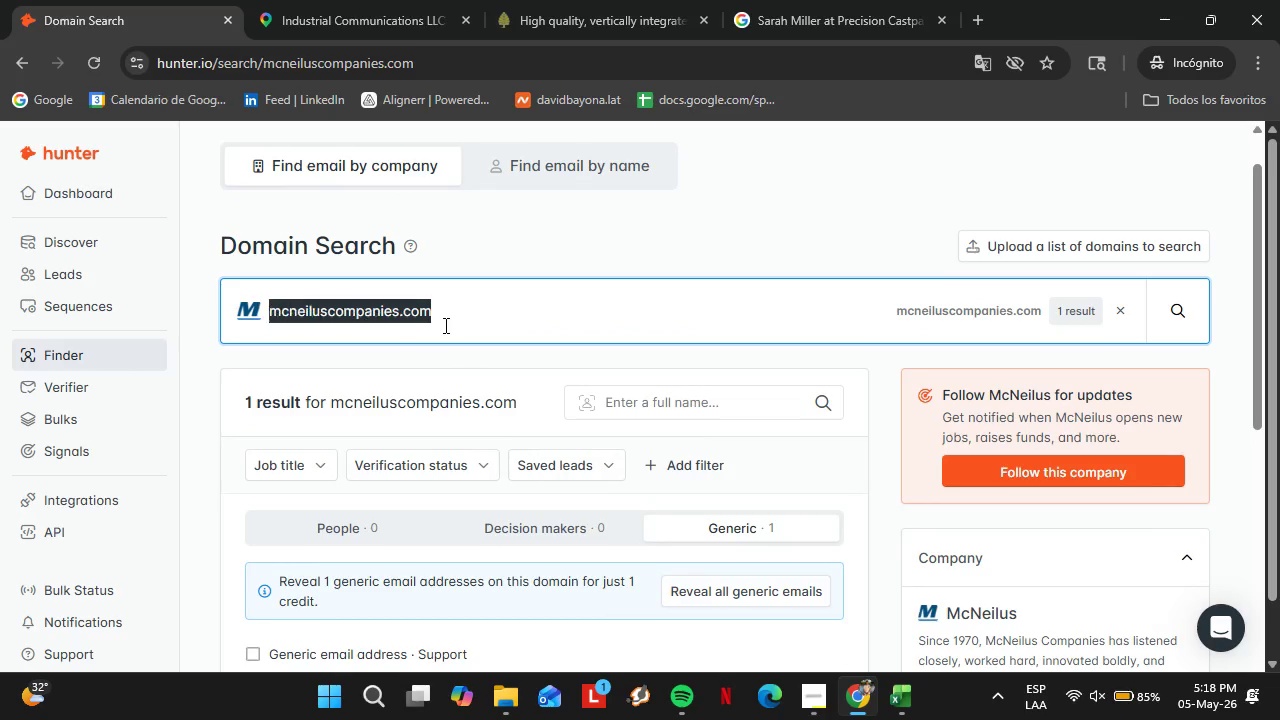 
triple_click([444, 325])
 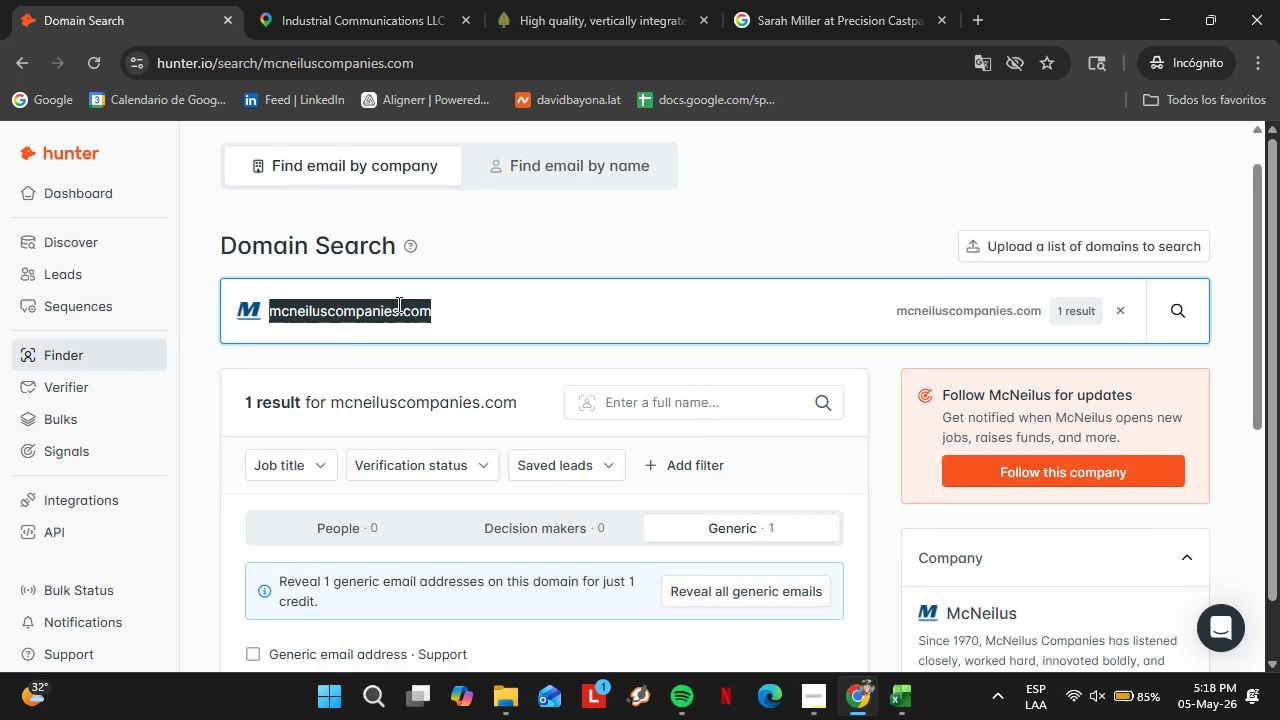 
type(anchorharvey.com)
 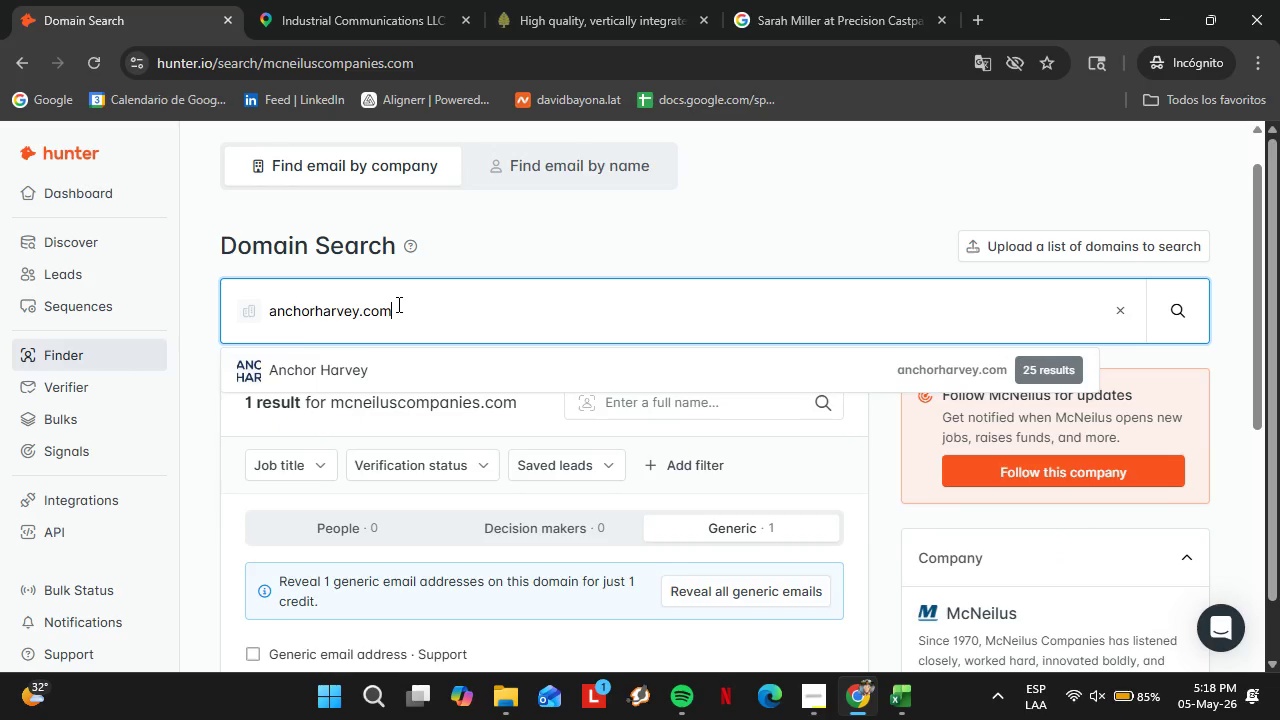 
key(Enter)
 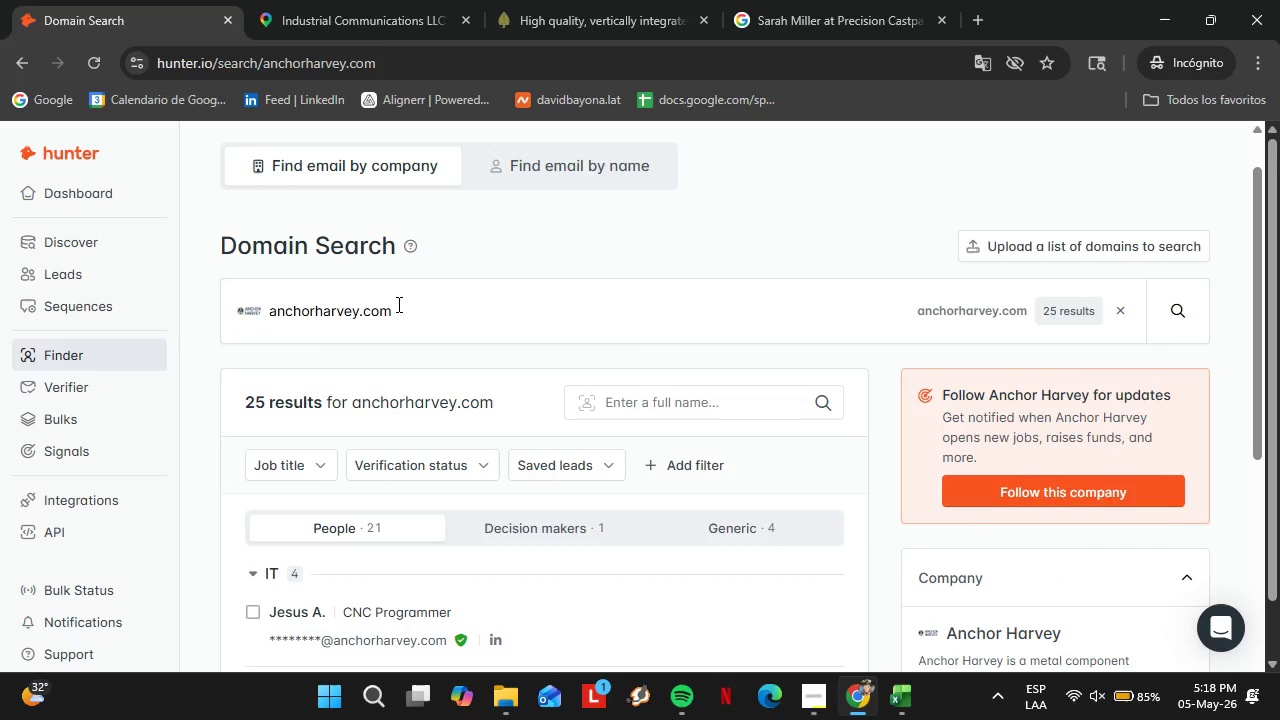 
scroll: coordinate [498, 418], scroll_direction: down, amount: 4.0
 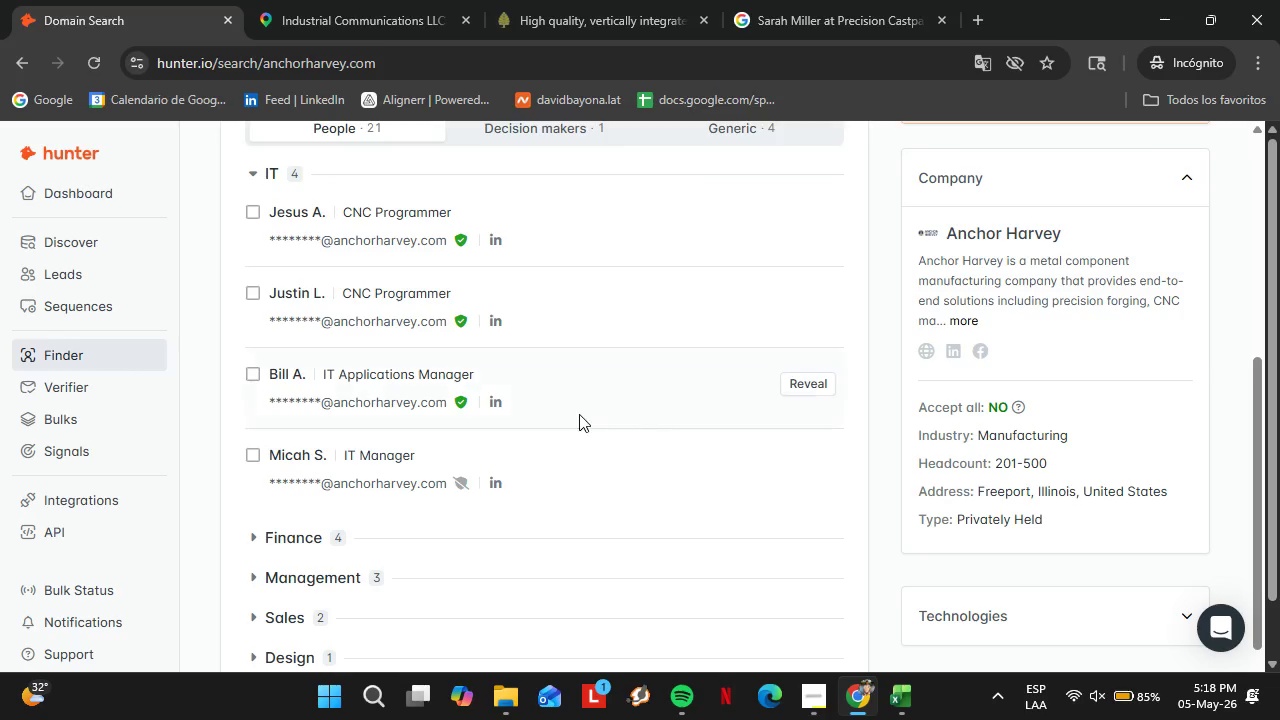 
scroll: coordinate [572, 417], scroll_direction: up, amount: 2.0
 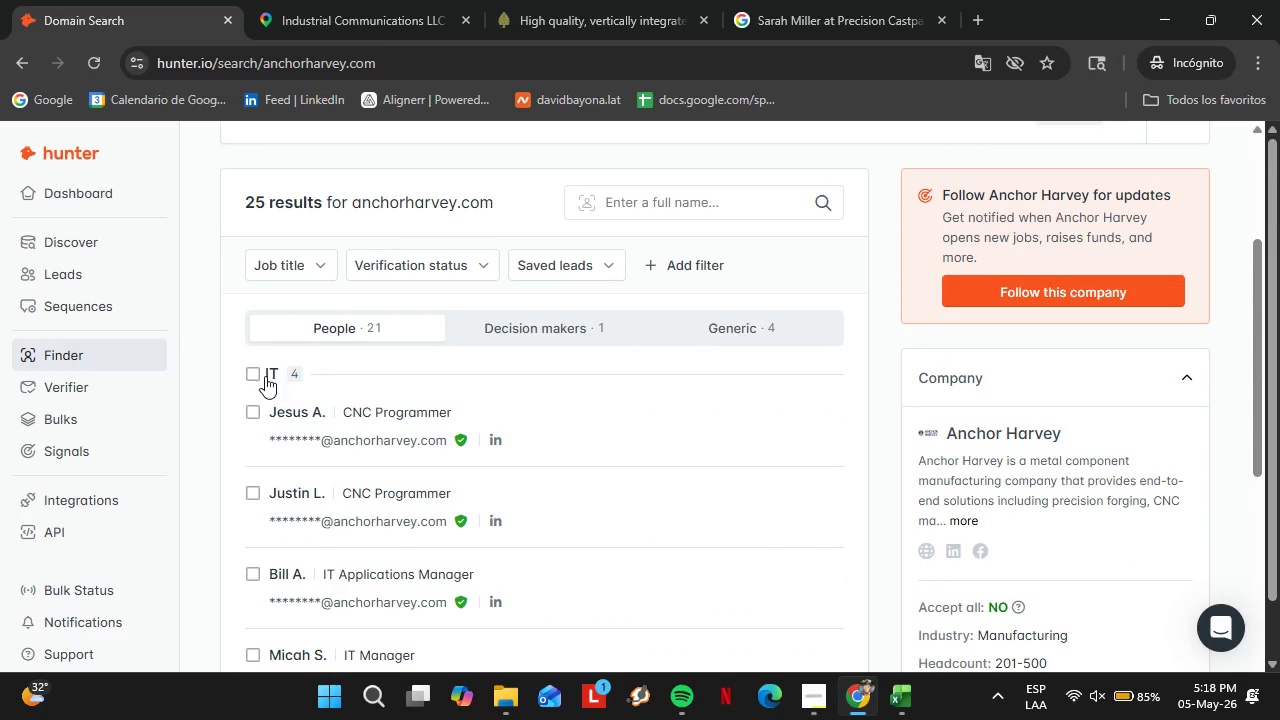 
left_click([265, 376])
 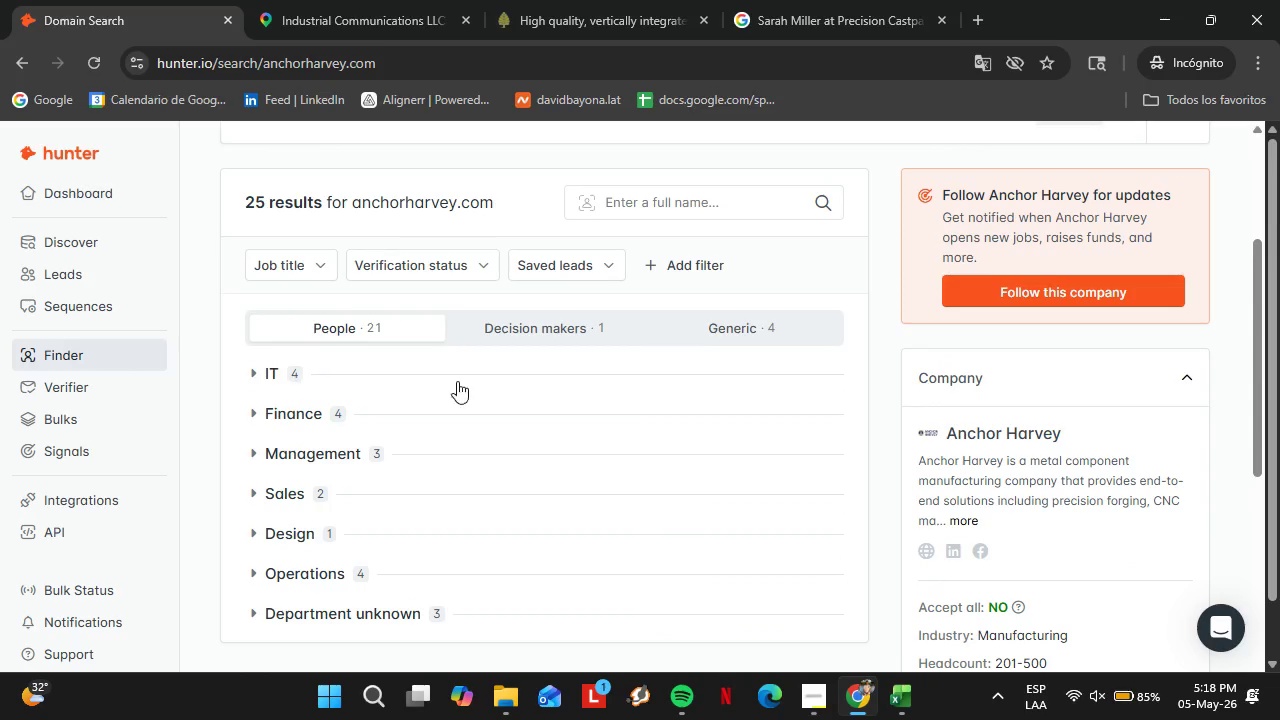 
left_click([367, 345])
 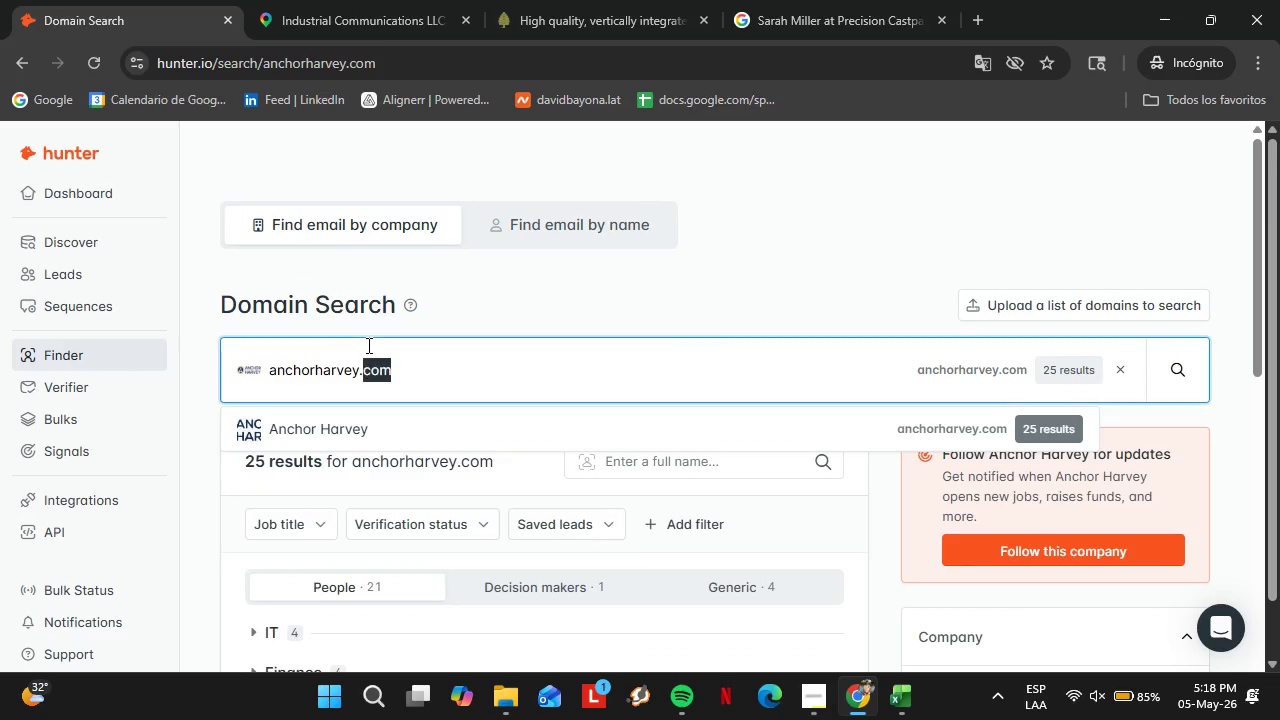 
scroll: coordinate [457, 381], scroll_direction: up, amount: 5.0
 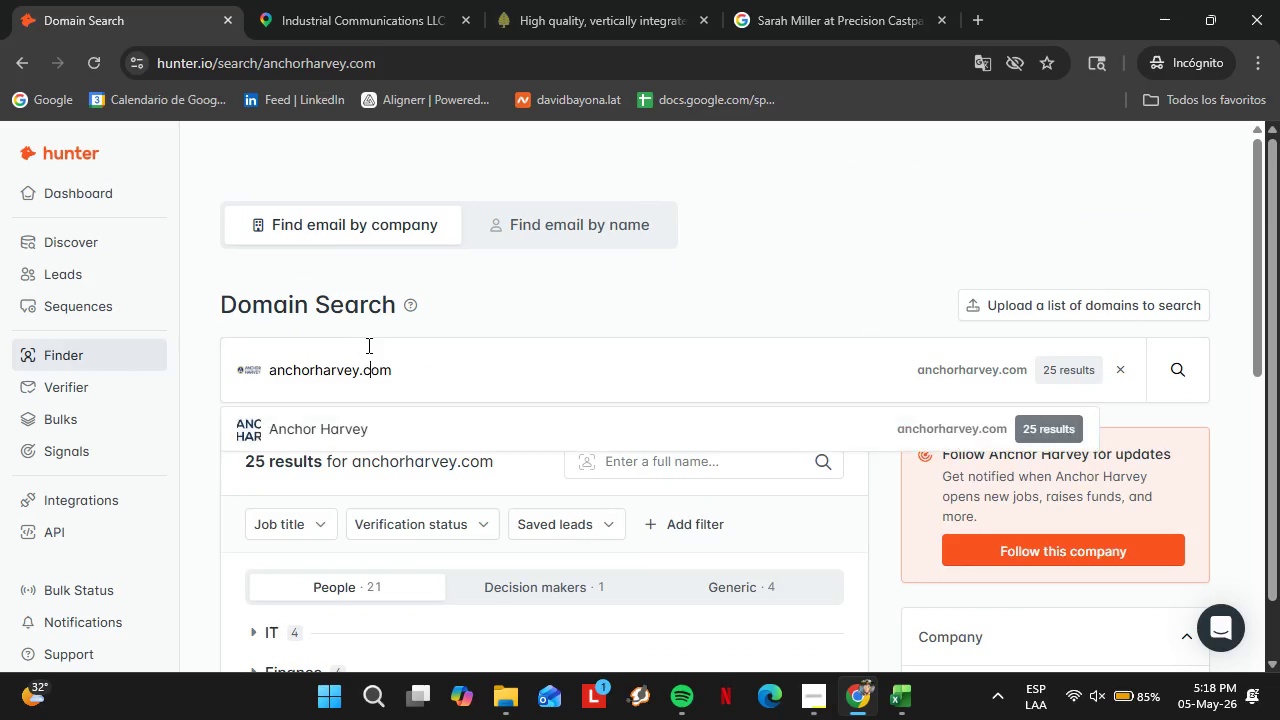 
double_click([367, 345])
 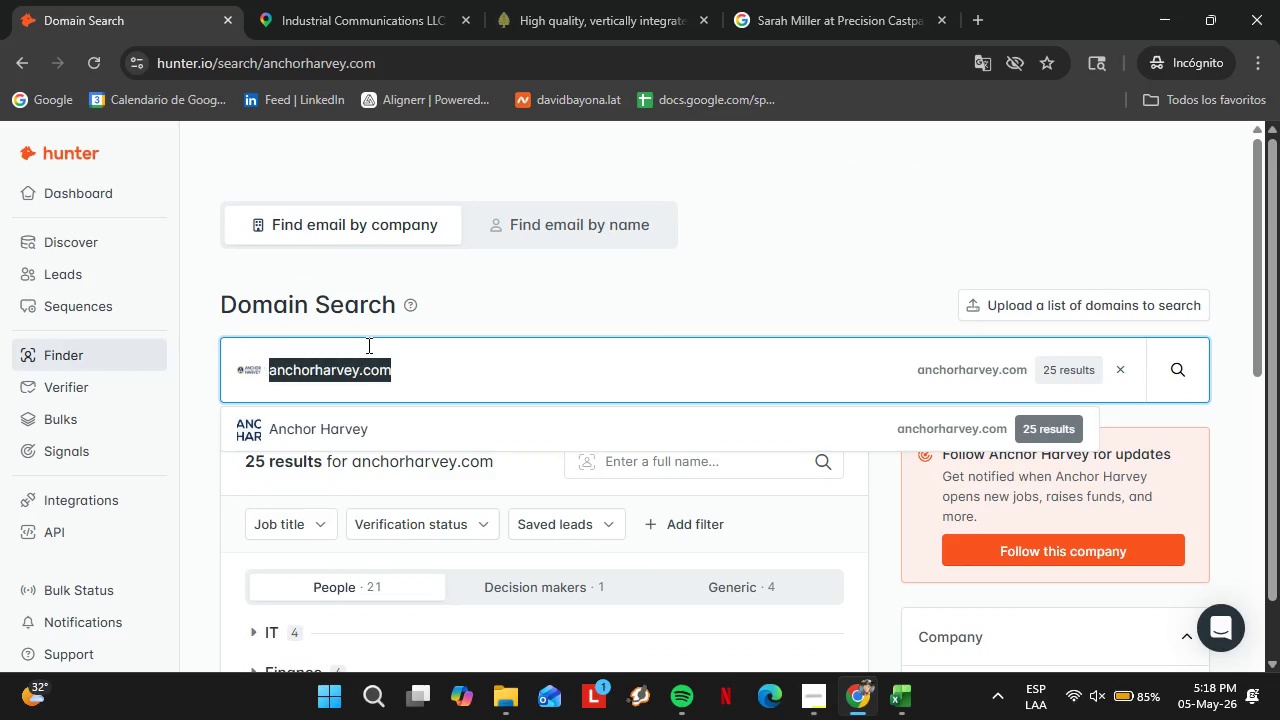 
triple_click([367, 345])
 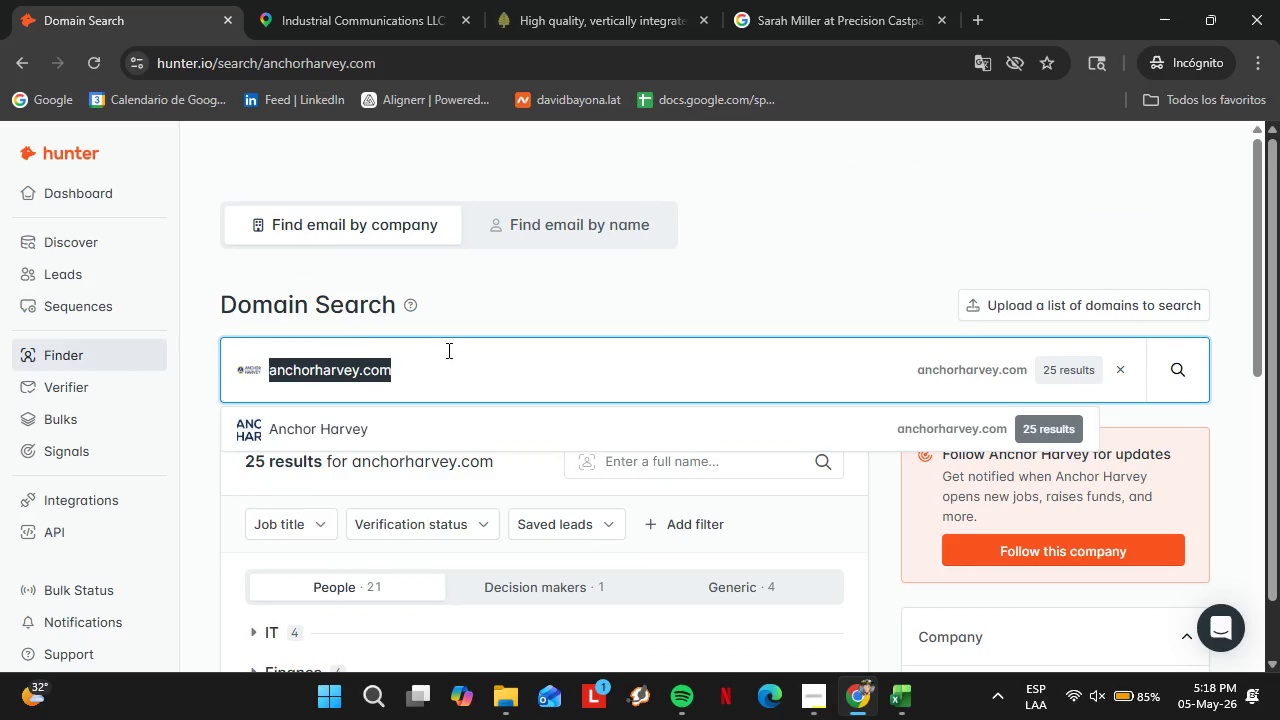 
type(norwood.com)
 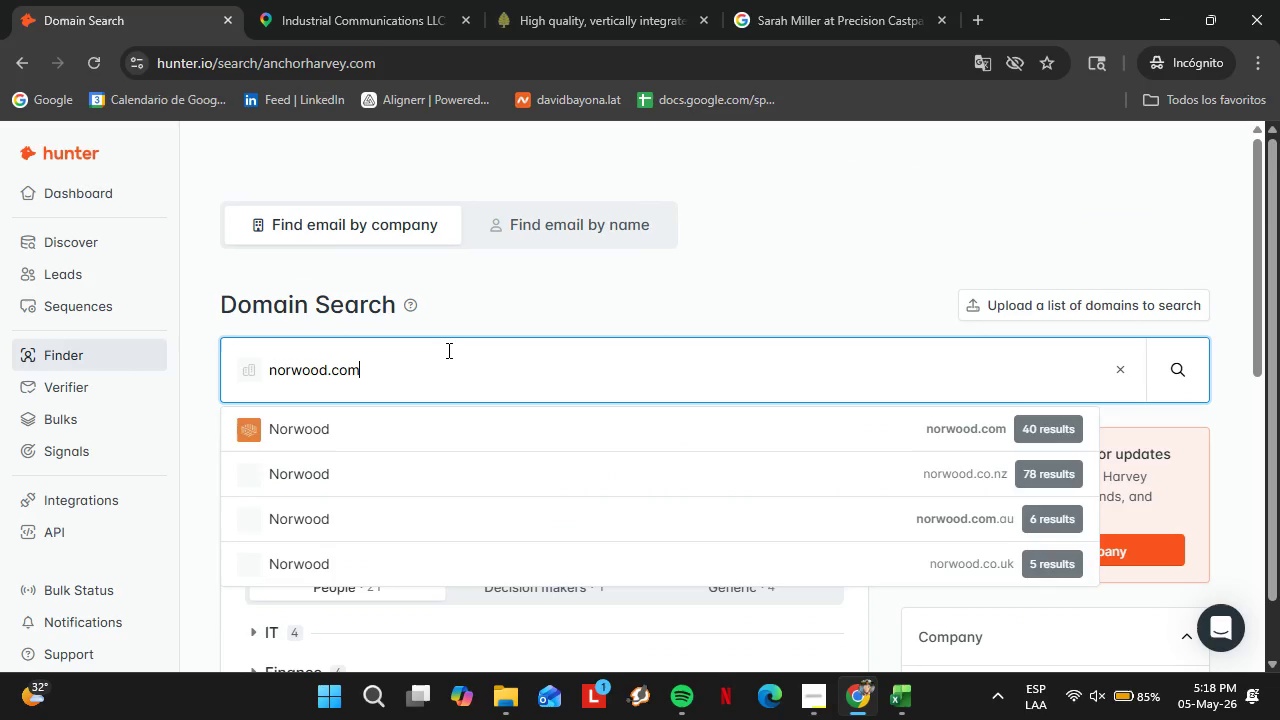 
key(Enter)
 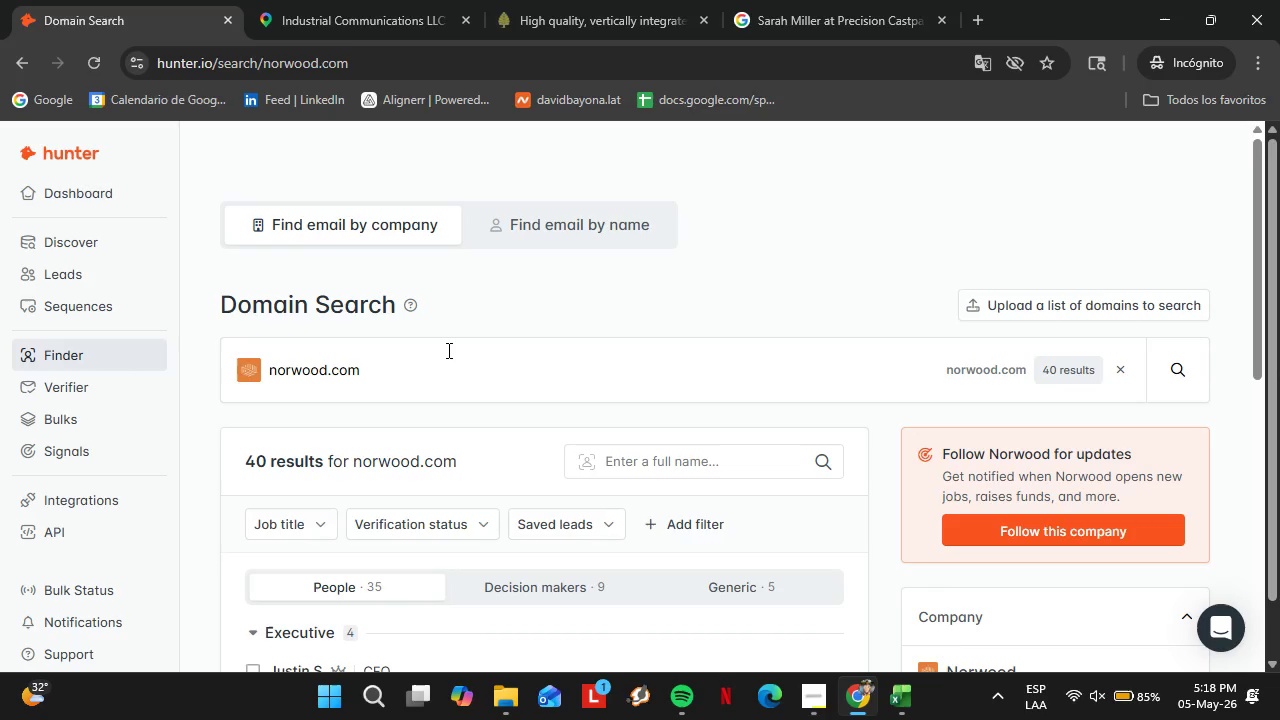 
wait(11.89)
 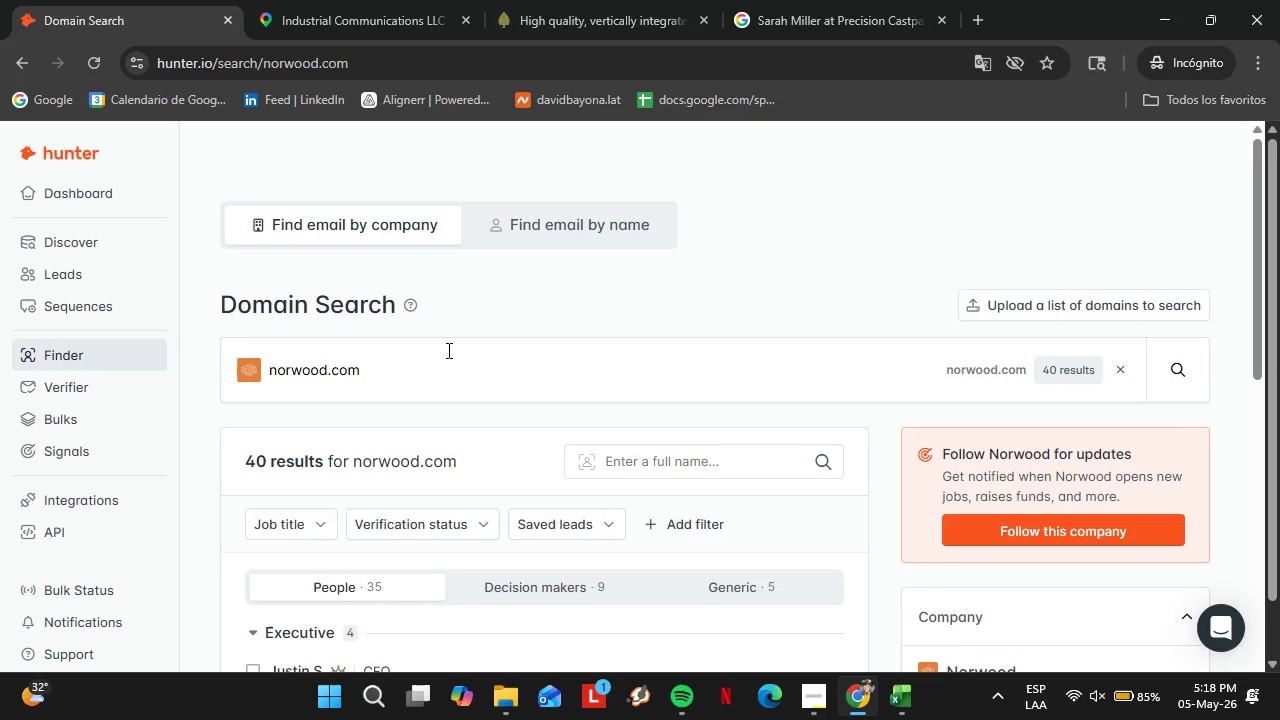 
scroll: coordinate [484, 321], scroll_direction: down, amount: 7.0
 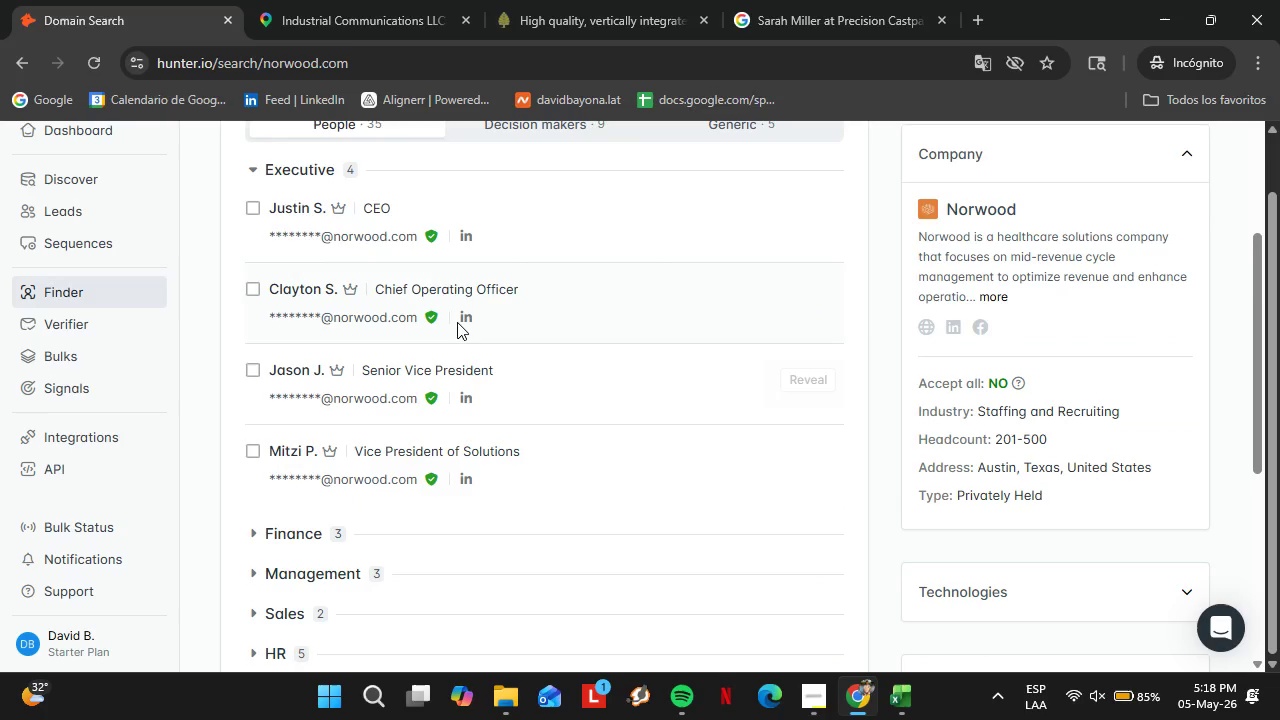 
left_click([302, 173])
 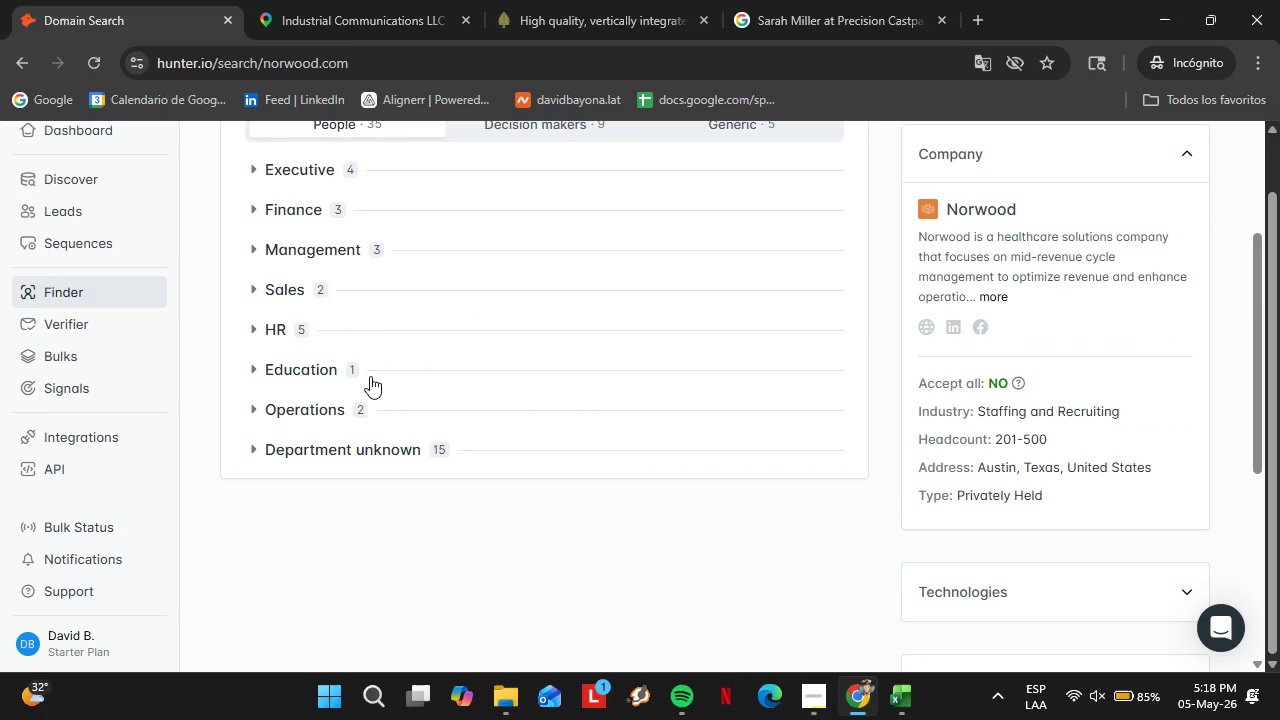 
scroll: coordinate [354, 379], scroll_direction: up, amount: 2.0
 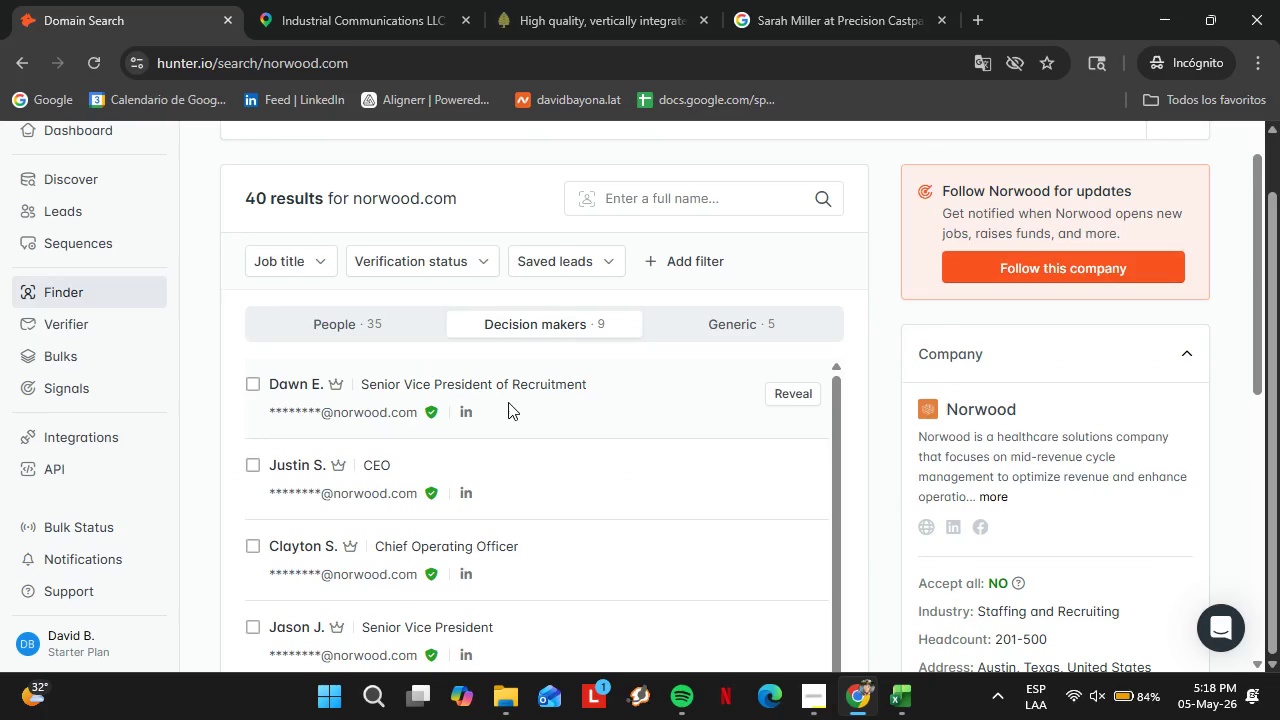 
scroll: coordinate [683, 476], scroll_direction: down, amount: 8.0
 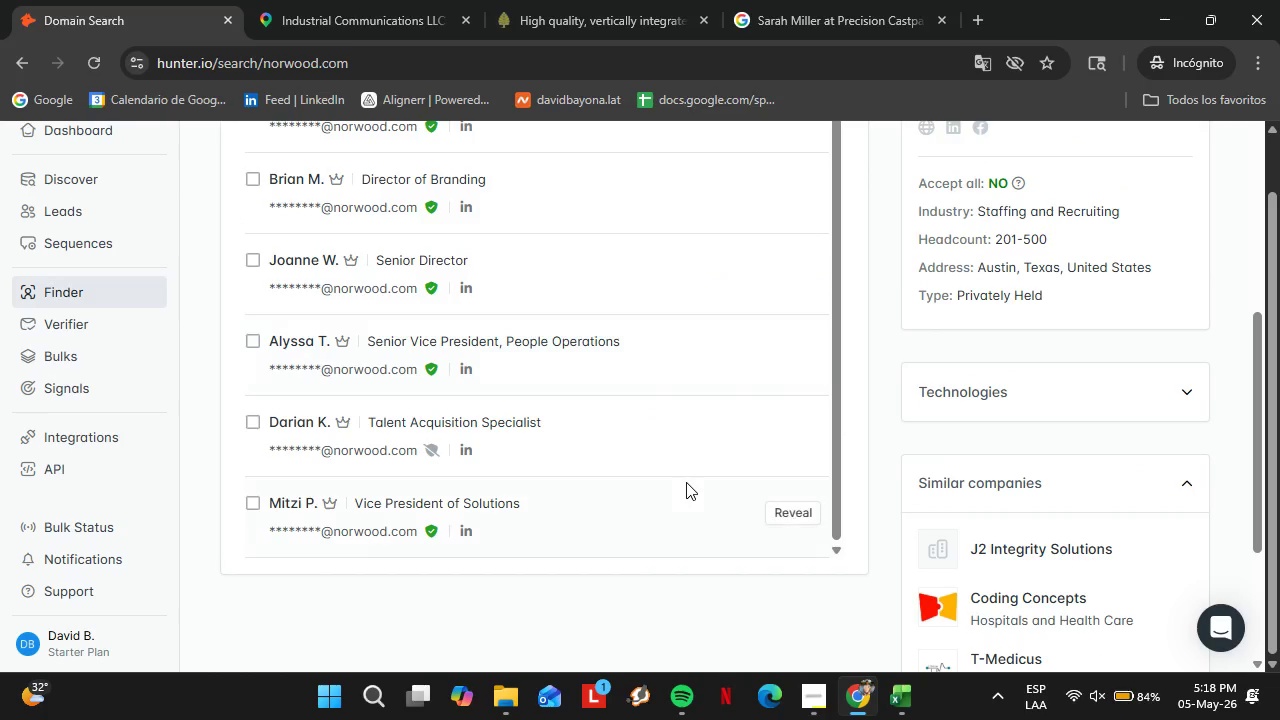 
scroll: coordinate [696, 399], scroll_direction: up, amount: 10.0
 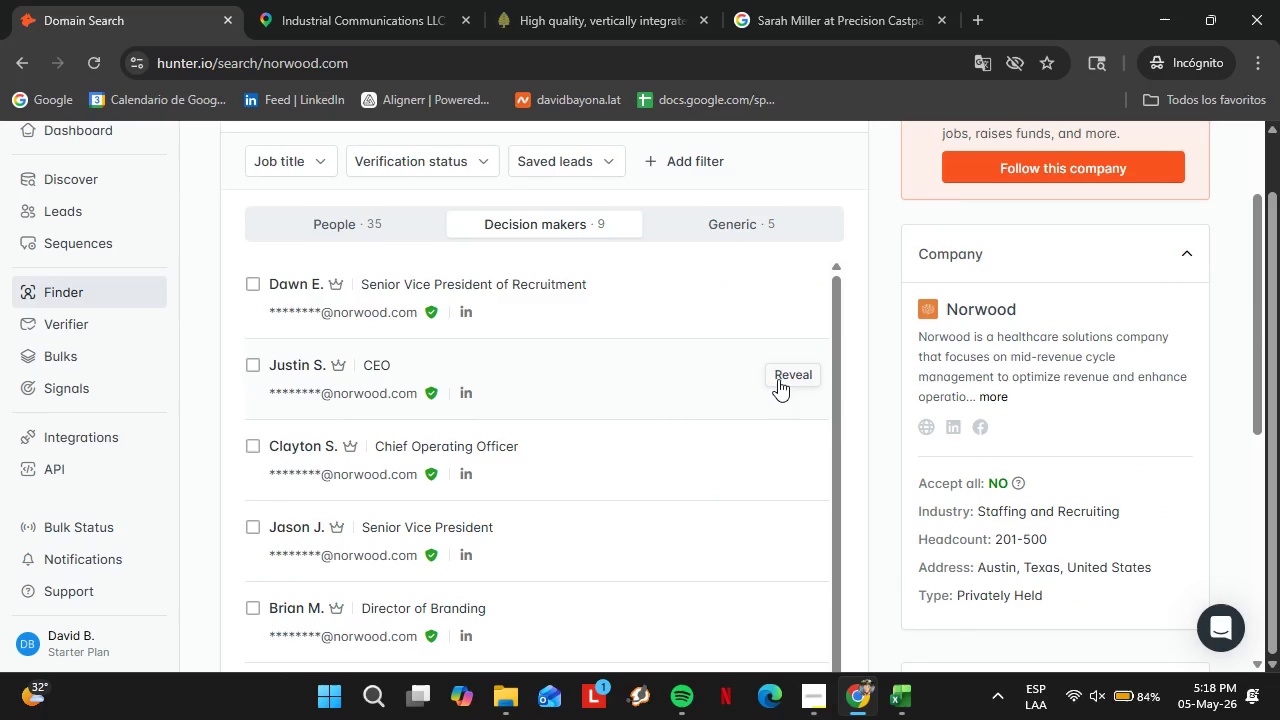 
left_click([780, 378])
 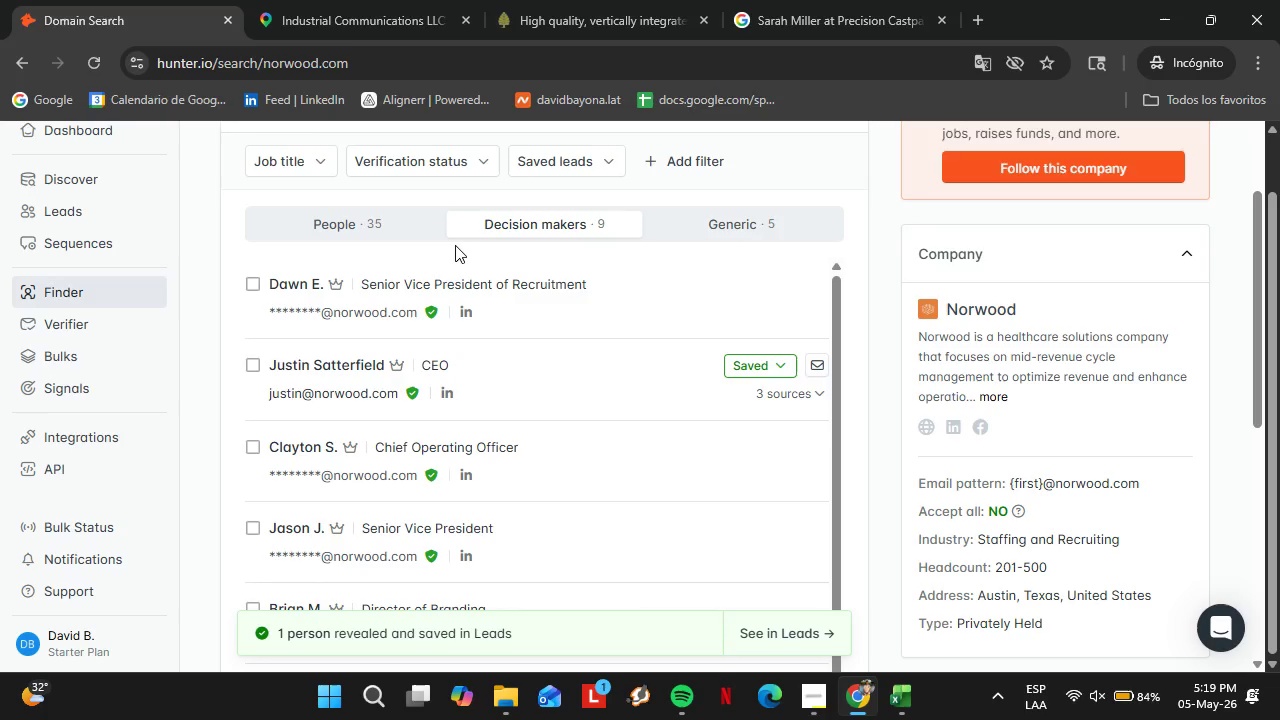 
wait(16.99)
 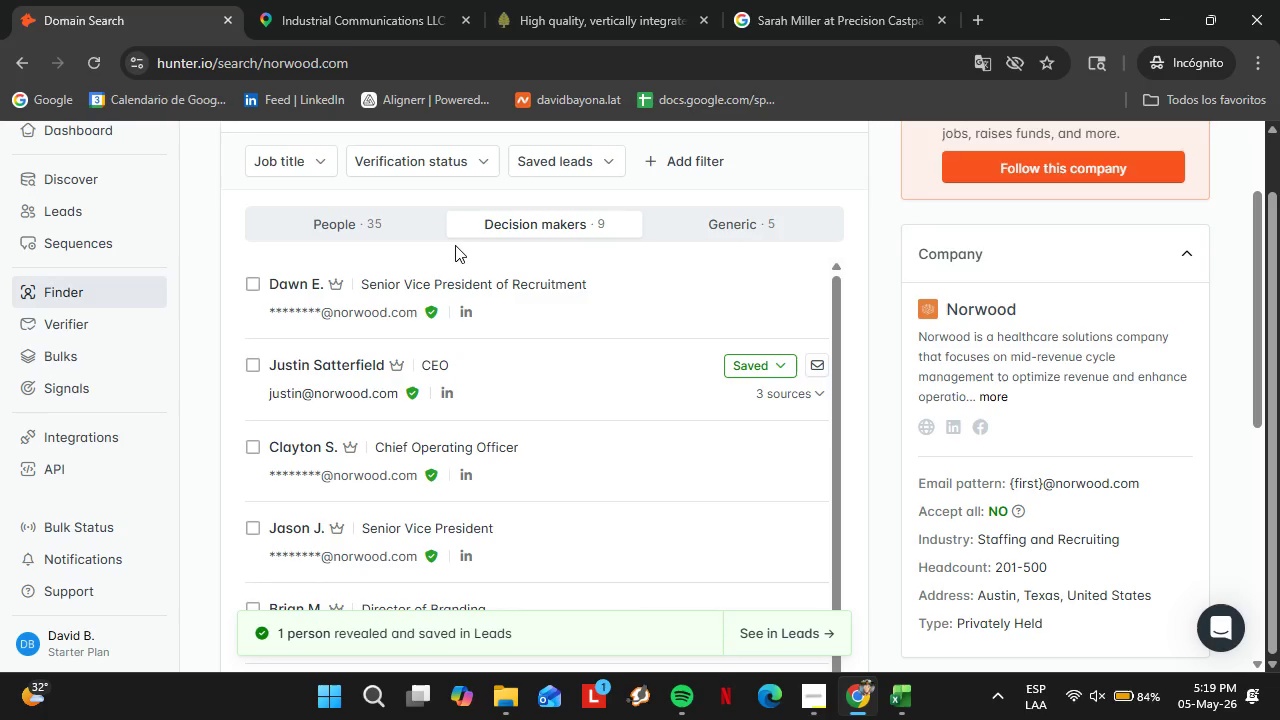 
scroll: coordinate [438, 393], scroll_direction: up, amount: 2.0
 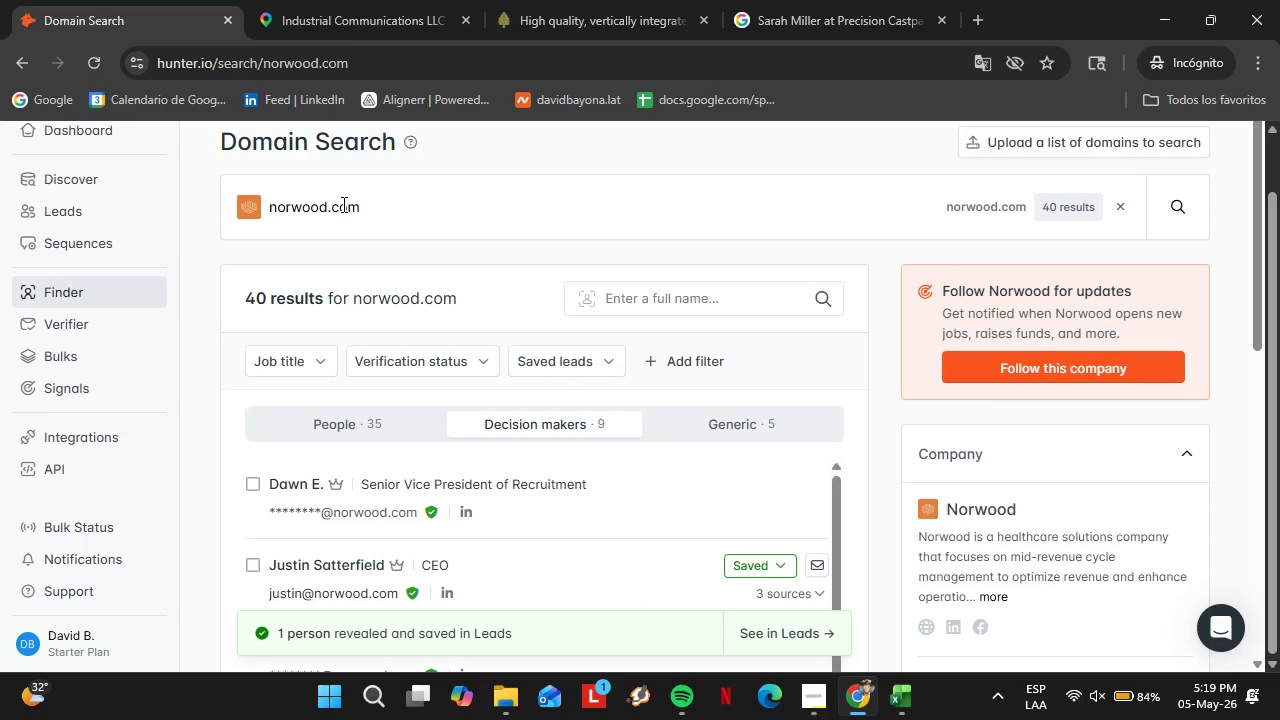 
double_click([346, 199])
 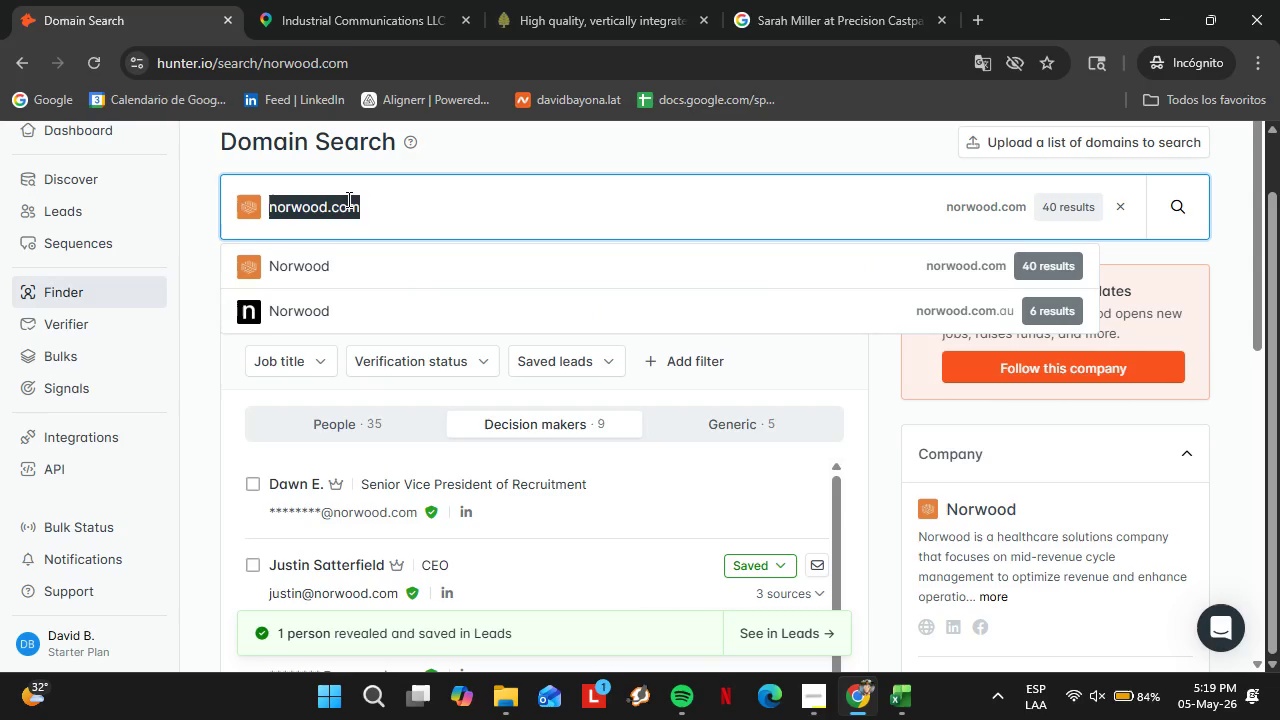 
triple_click([346, 199])
 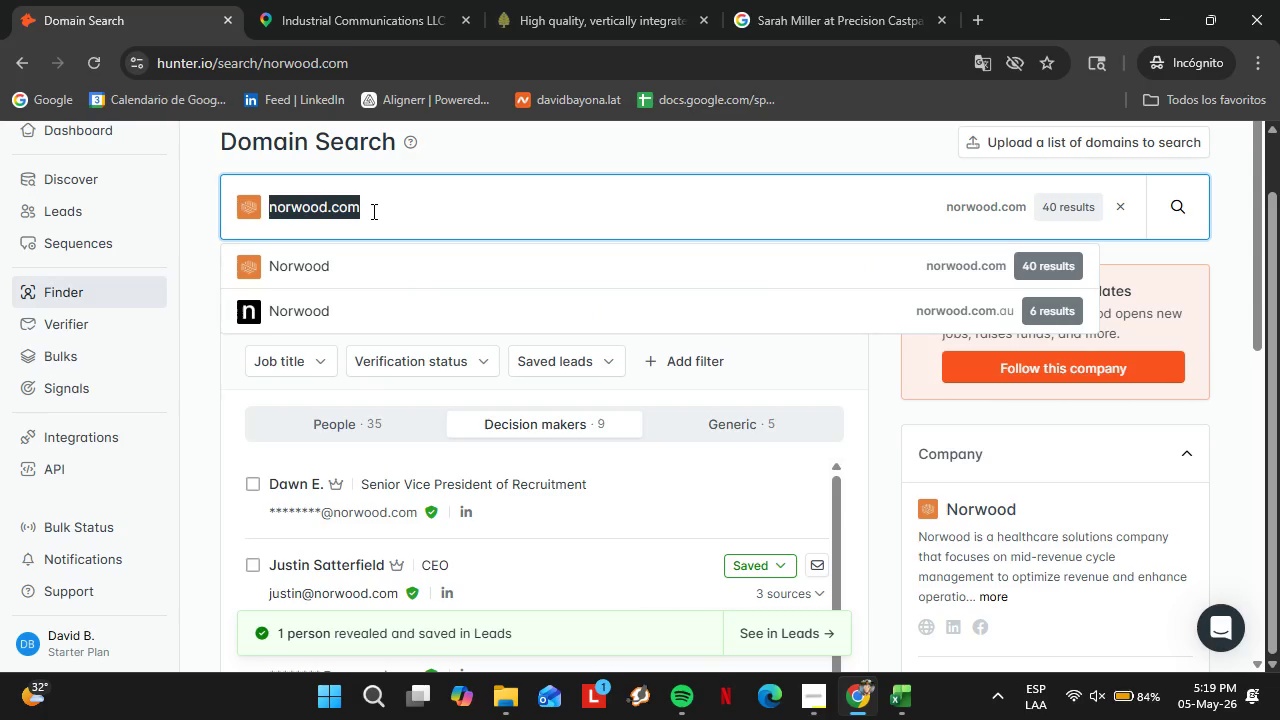 
type(moreng.com)
 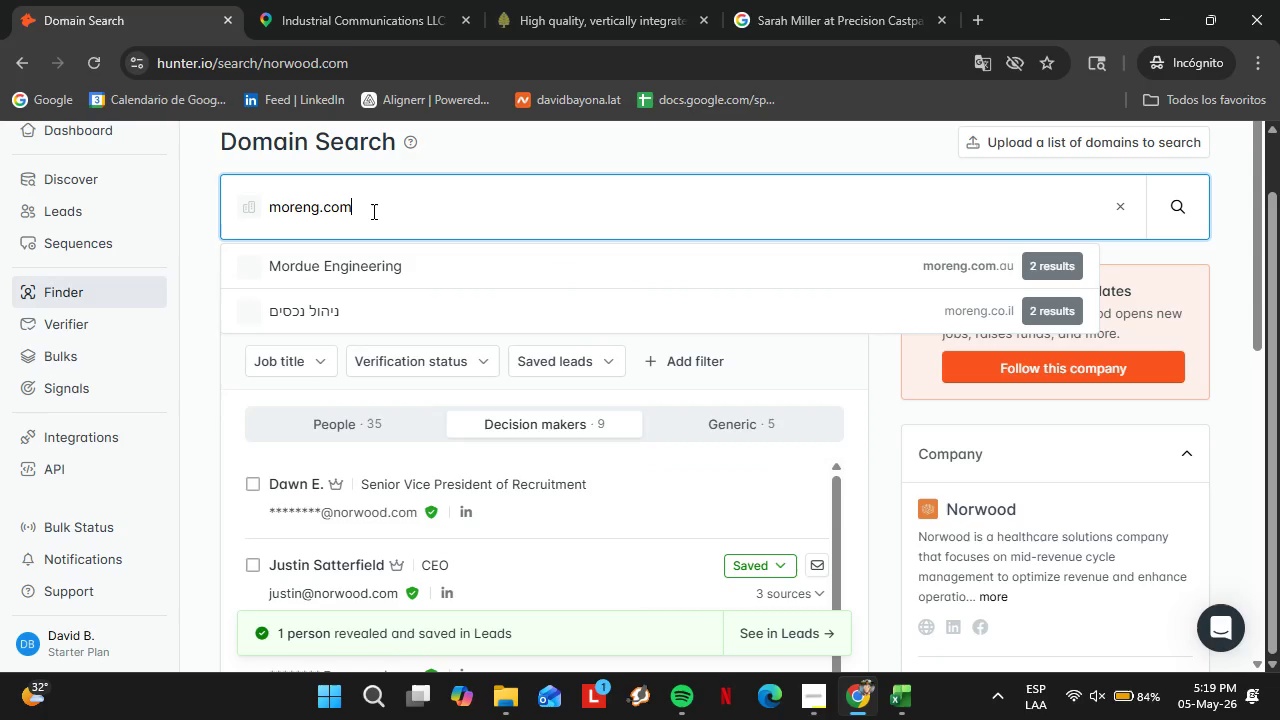 
key(Enter)
 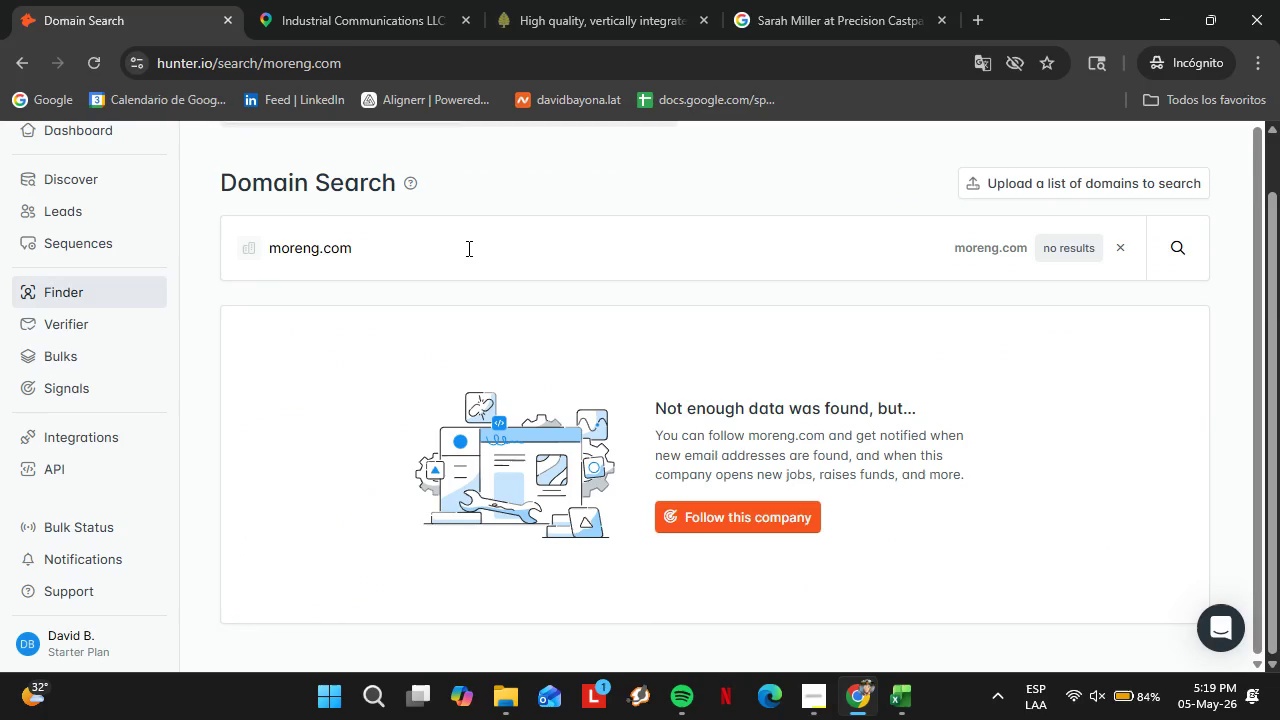 
double_click([467, 248])
 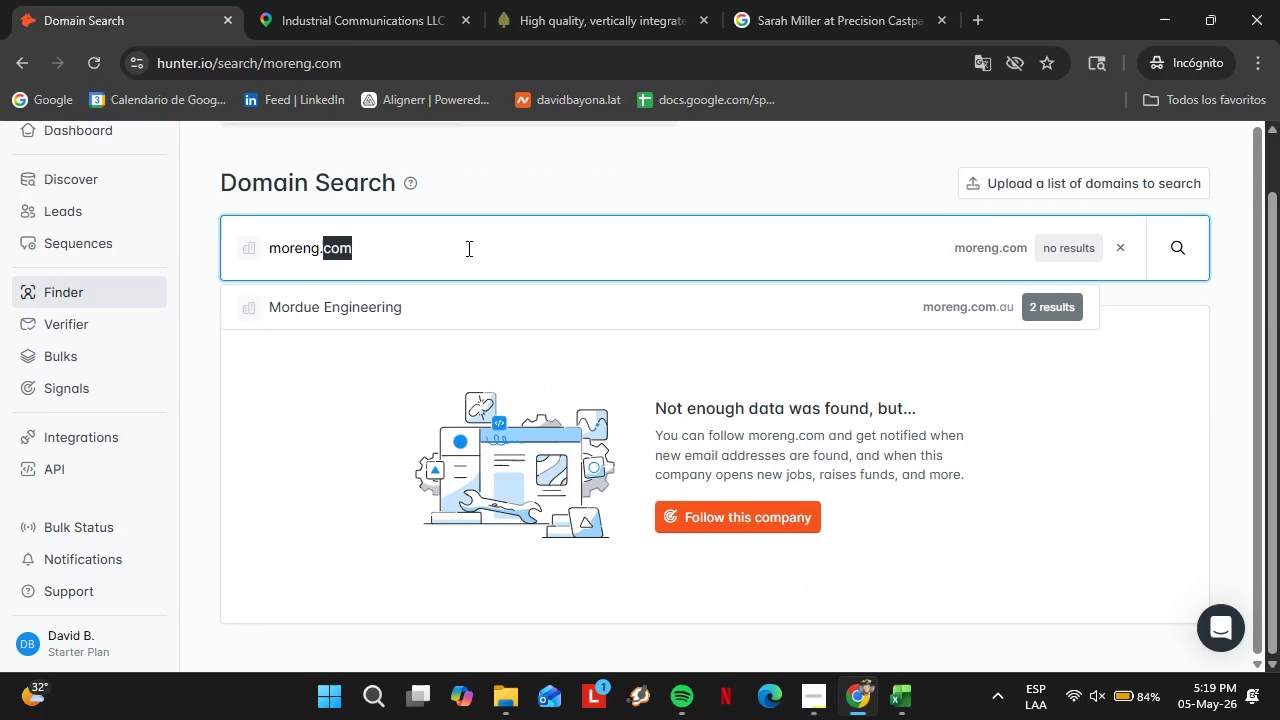 
triple_click([467, 248])
 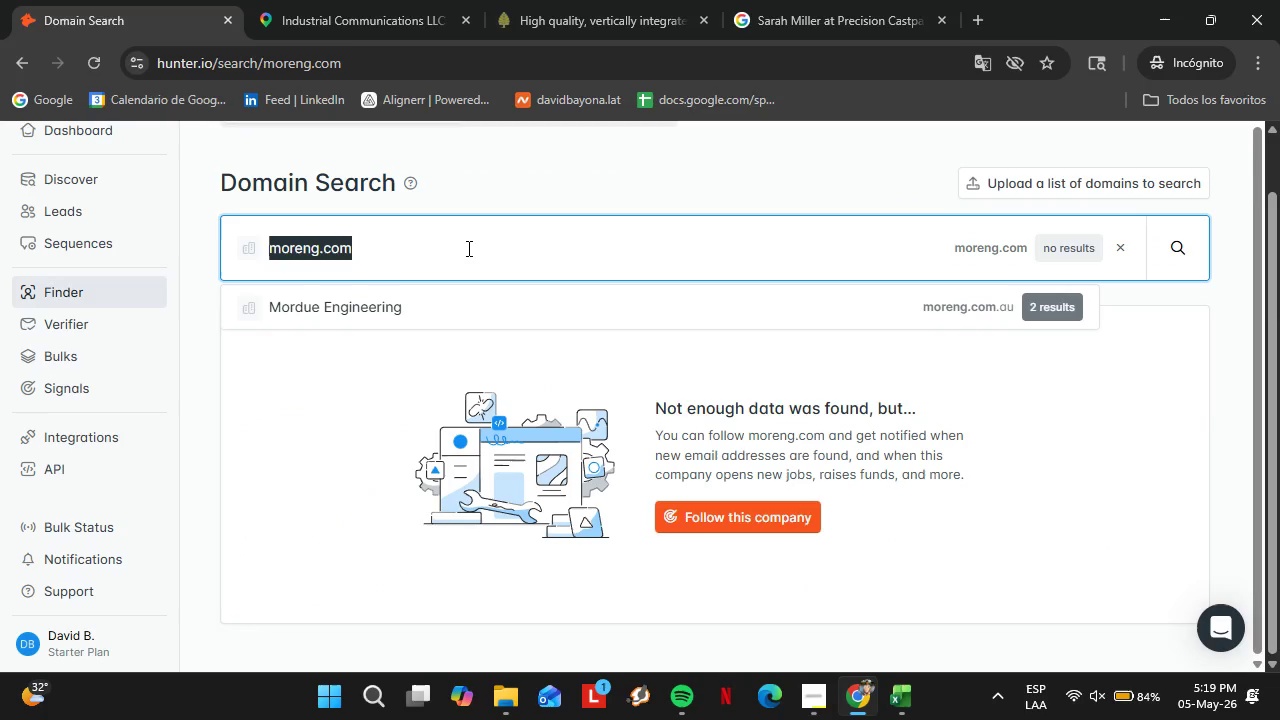 
triple_click([467, 248])
 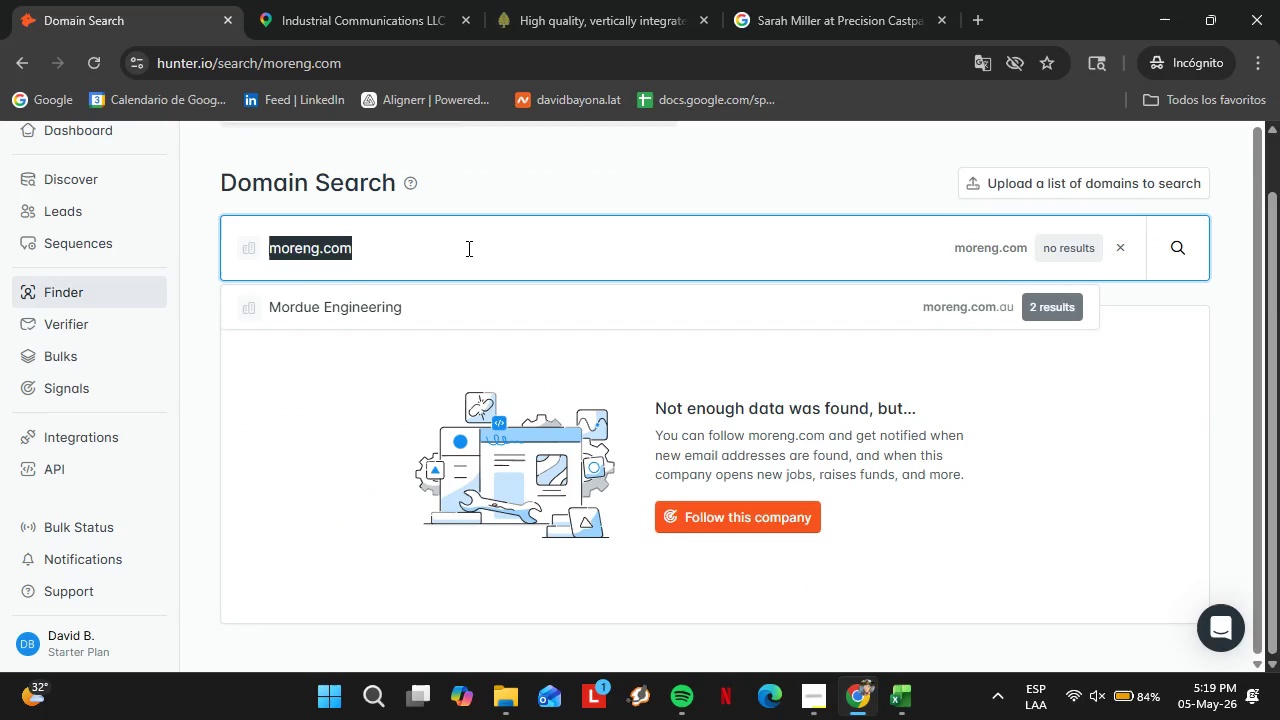 
type(r)
key(Backspace)
key(Backspace)
type(tessy.com)
 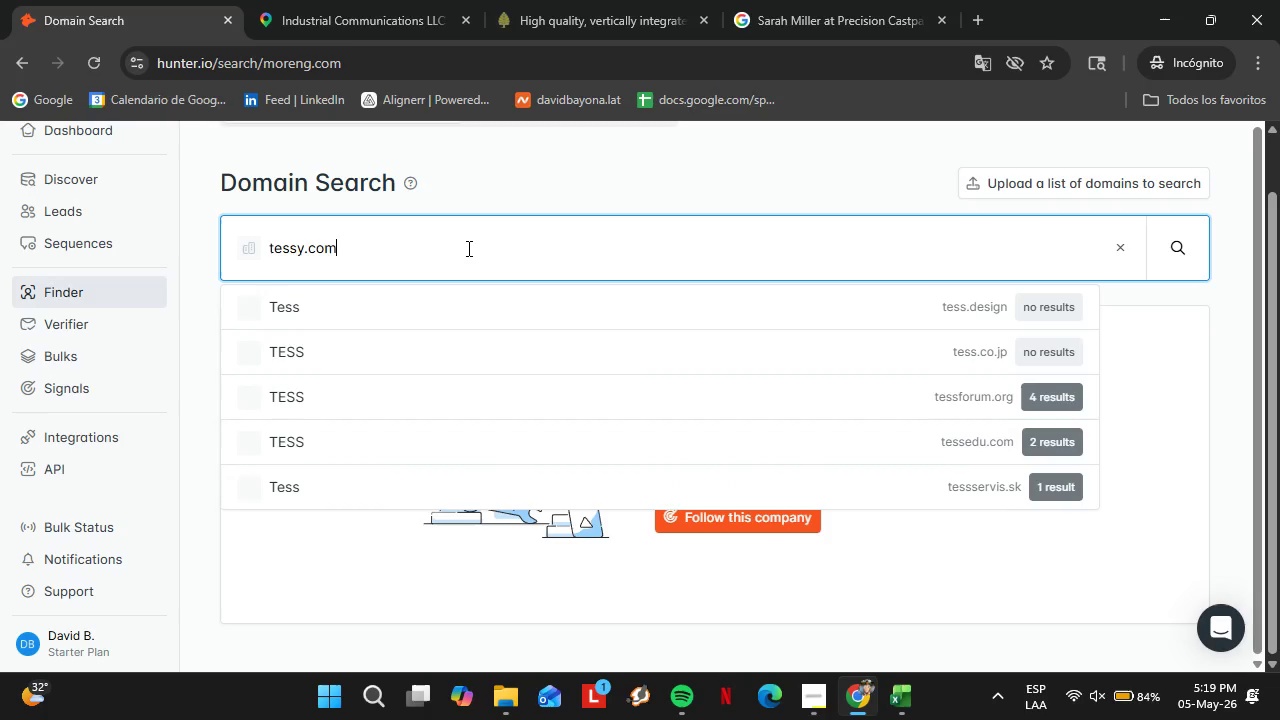 
key(Enter)
 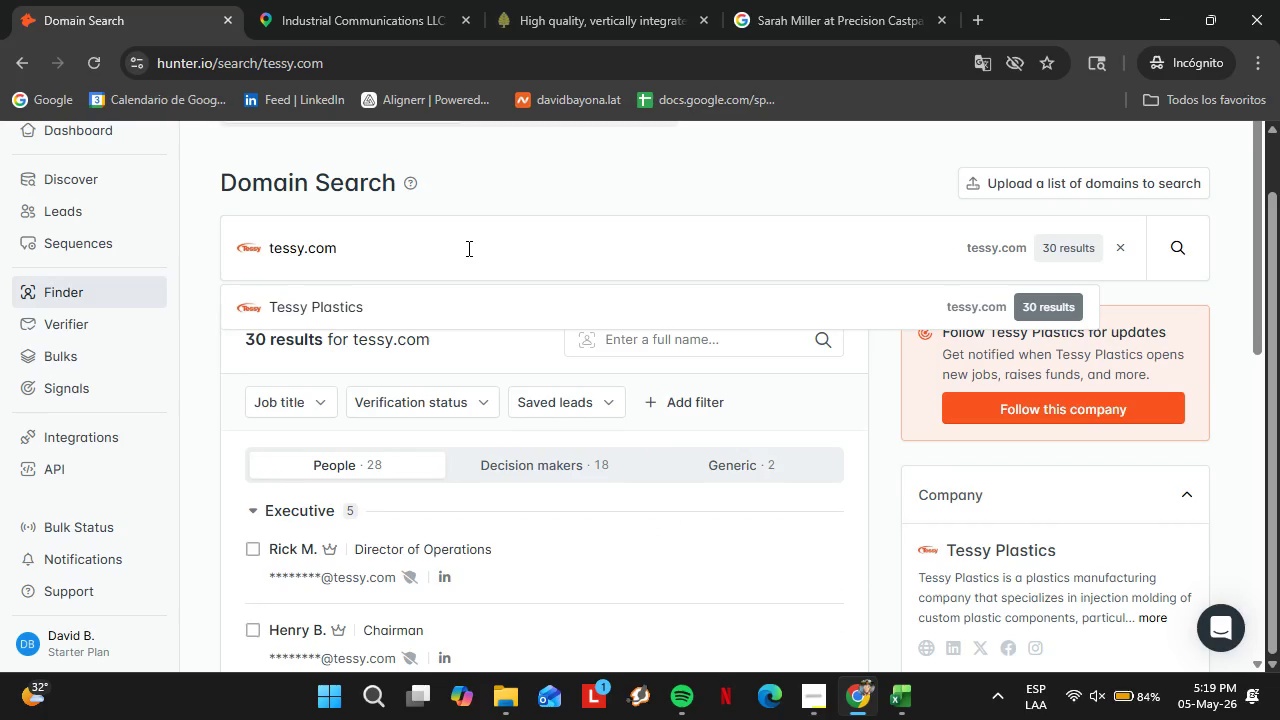 
left_click([315, 314])
 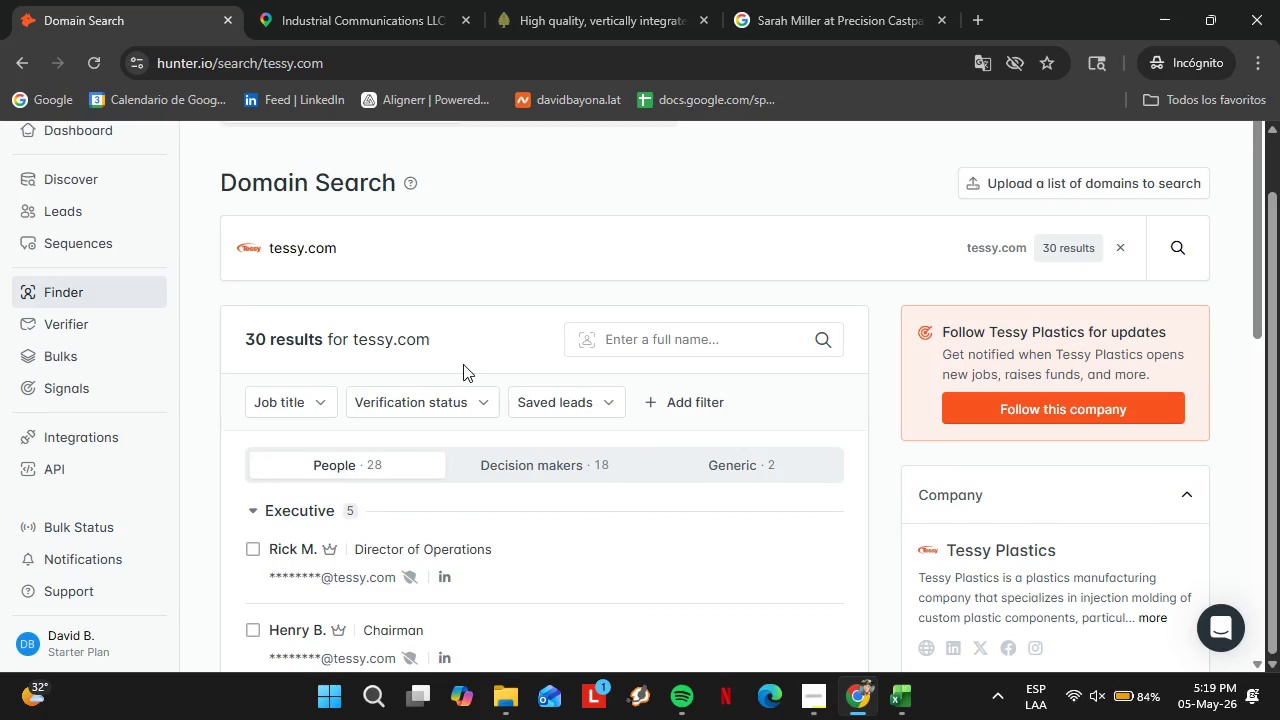 
scroll: coordinate [479, 409], scroll_direction: down, amount: 3.0
 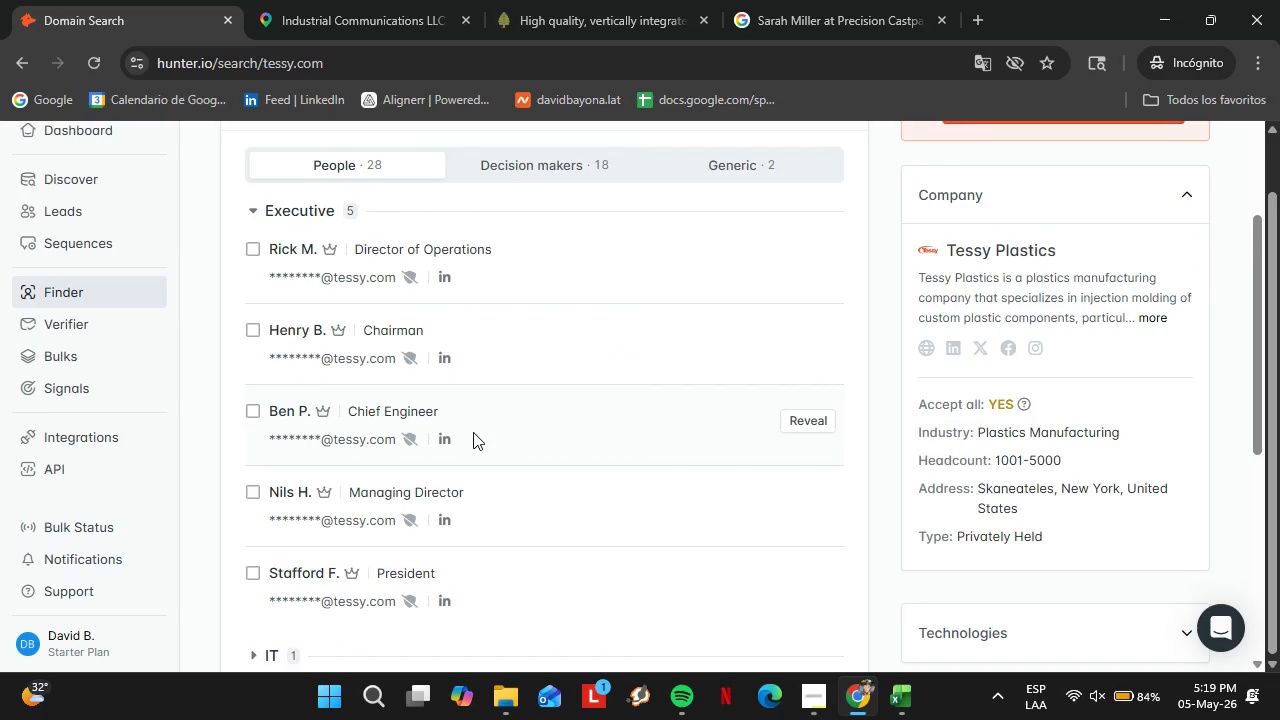 
scroll: coordinate [471, 424], scroll_direction: up, amount: 2.0
 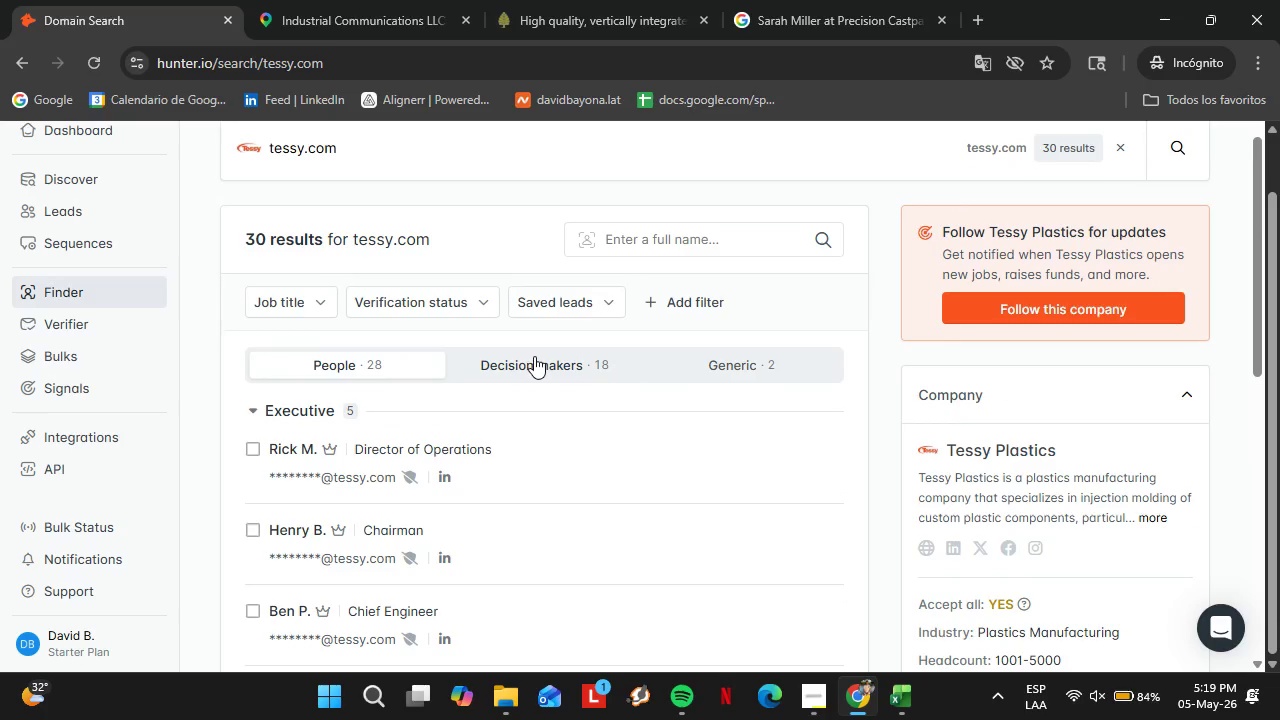 
left_click([534, 356])
 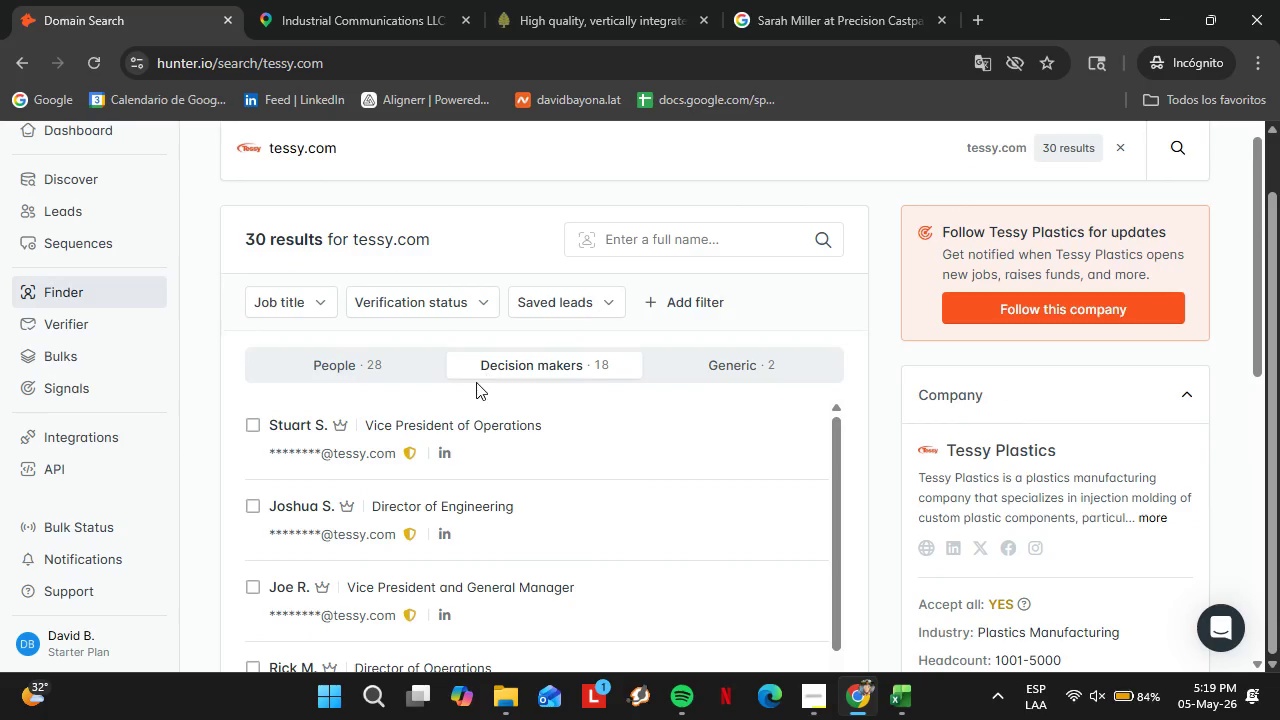 
scroll: coordinate [570, 466], scroll_direction: down, amount: 4.0
 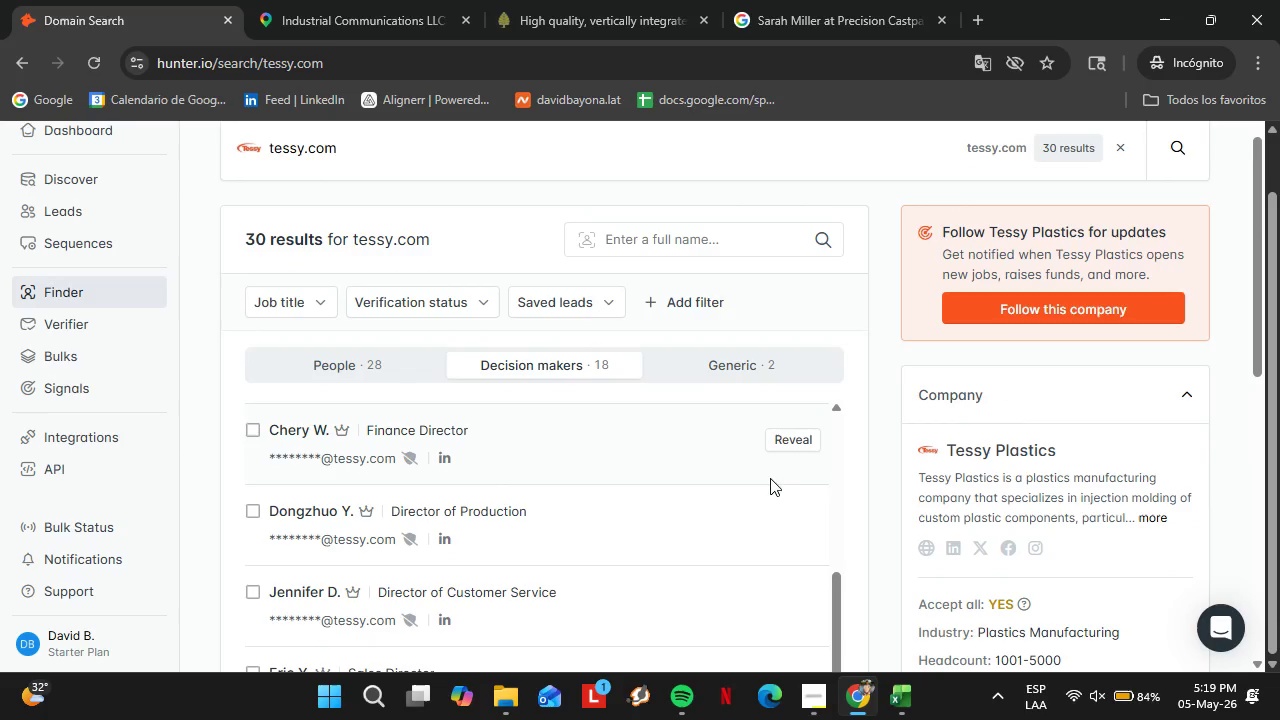 
left_click([785, 431])
 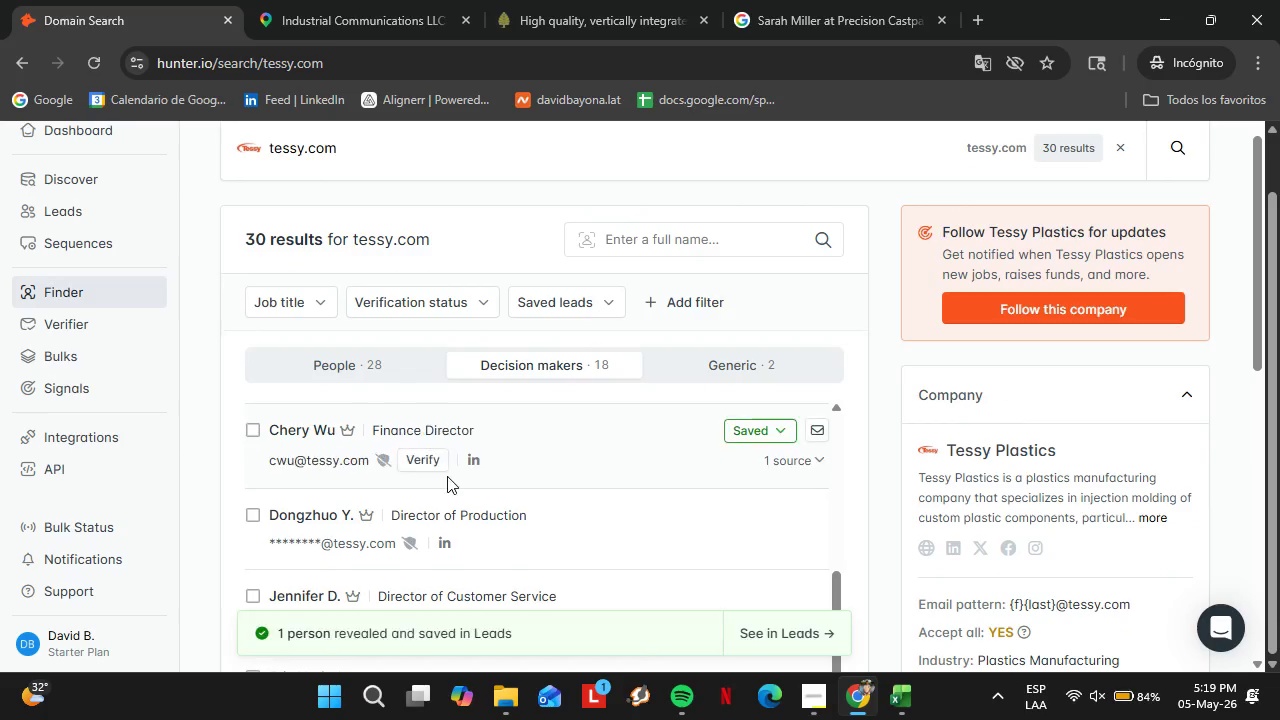 
left_click([433, 467])
 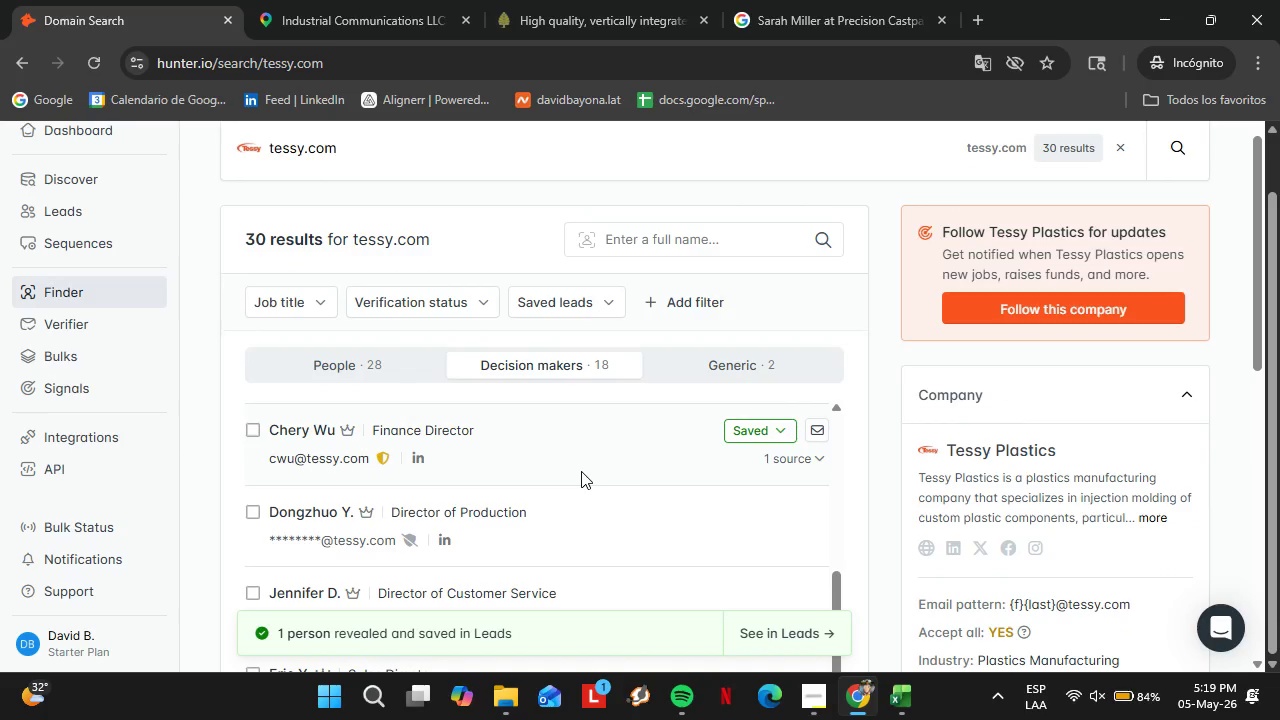 
scroll: coordinate [578, 471], scroll_direction: up, amount: 3.0
 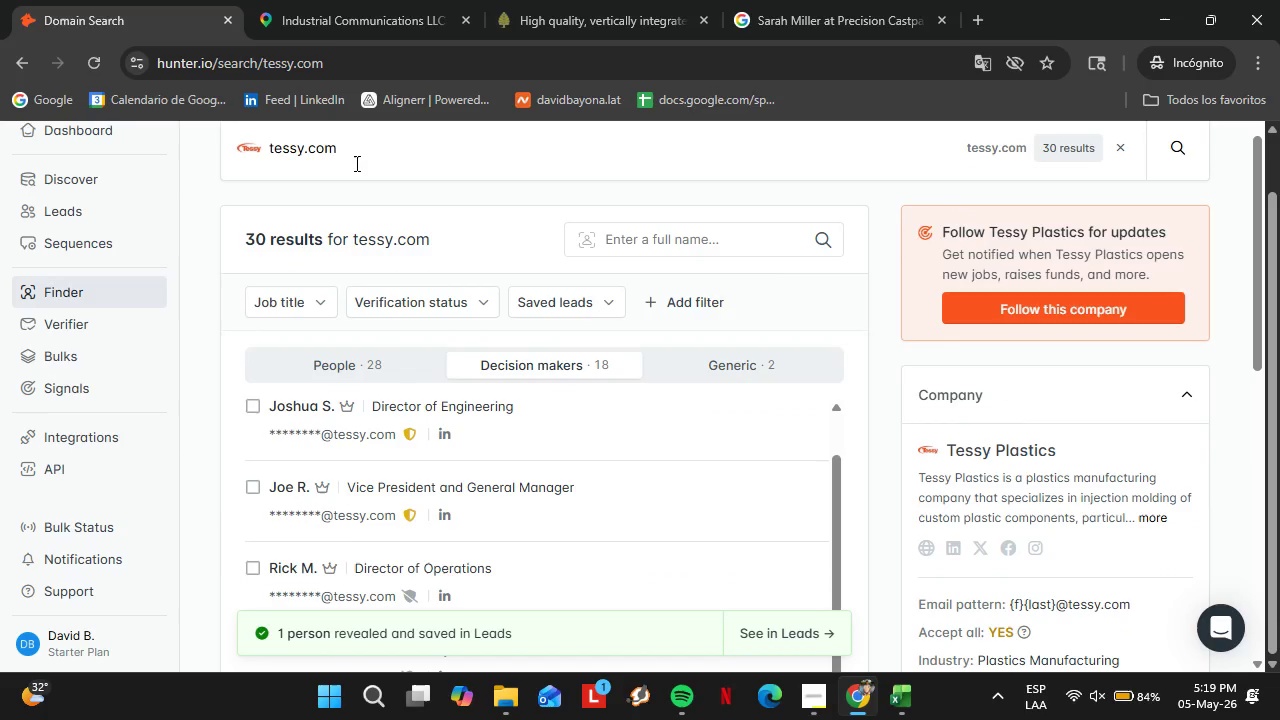 
double_click([355, 163])
 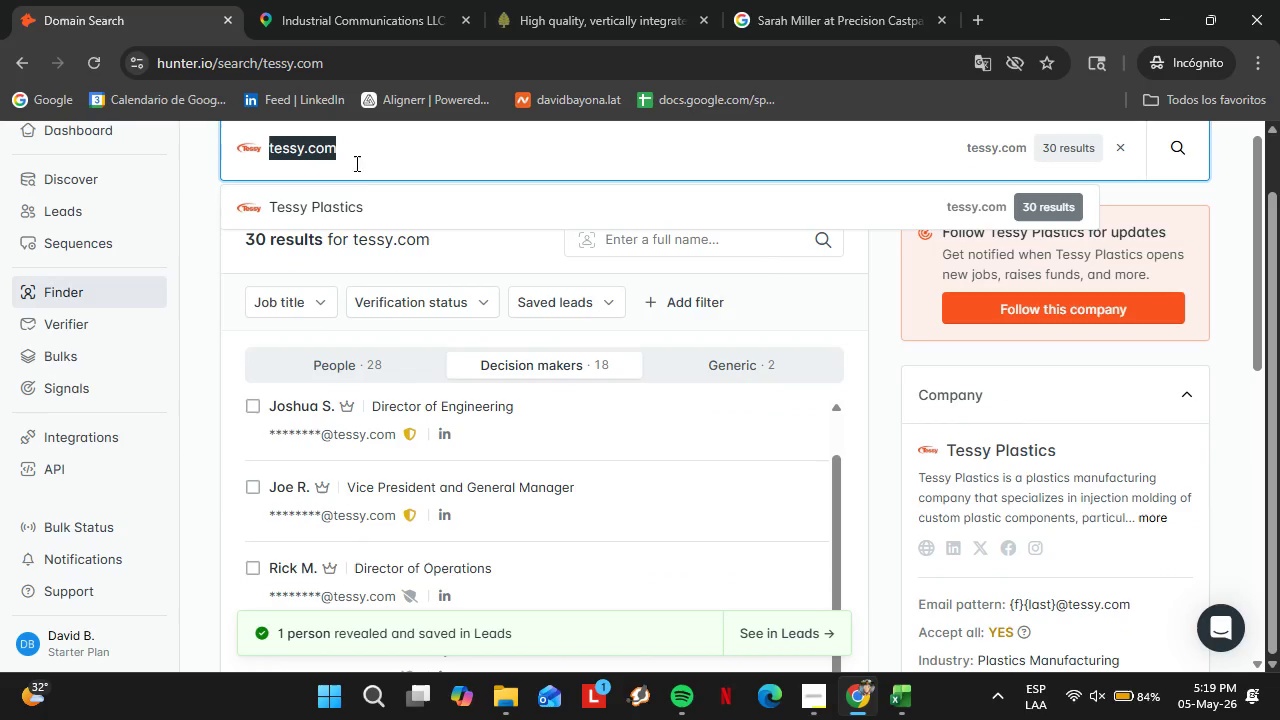 
triple_click([355, 163])
 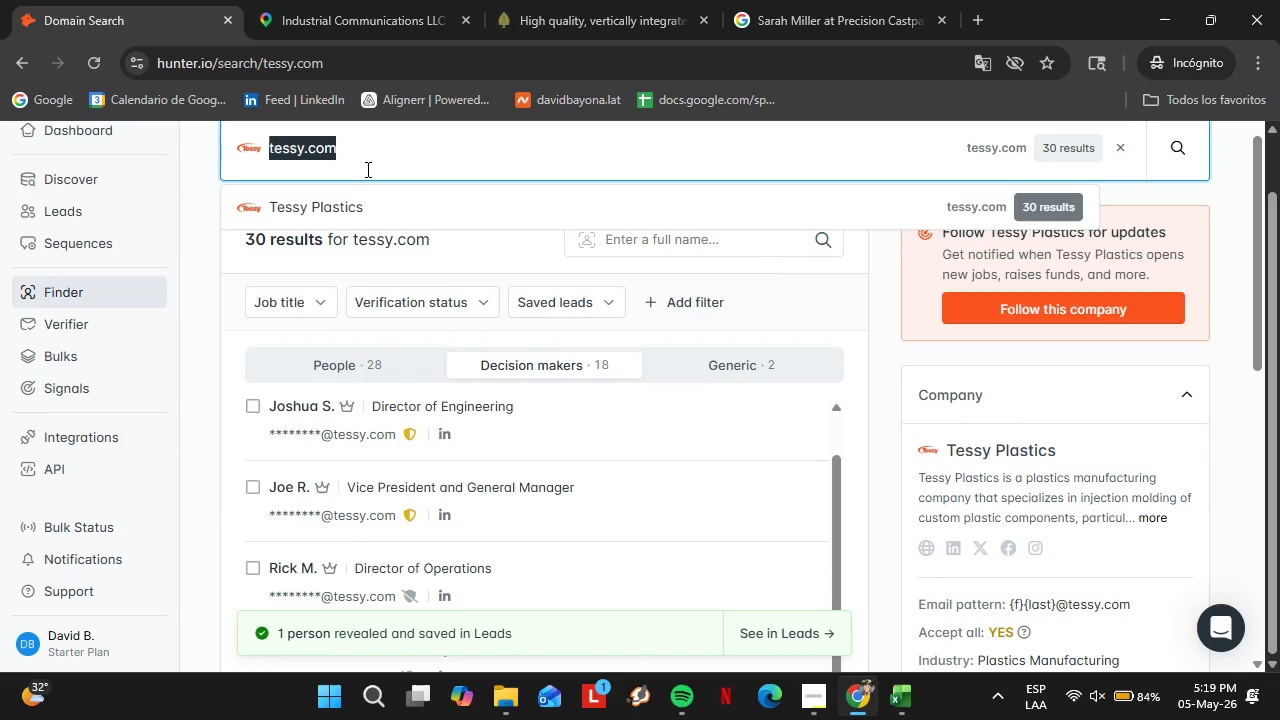 
type(nypro.com)
 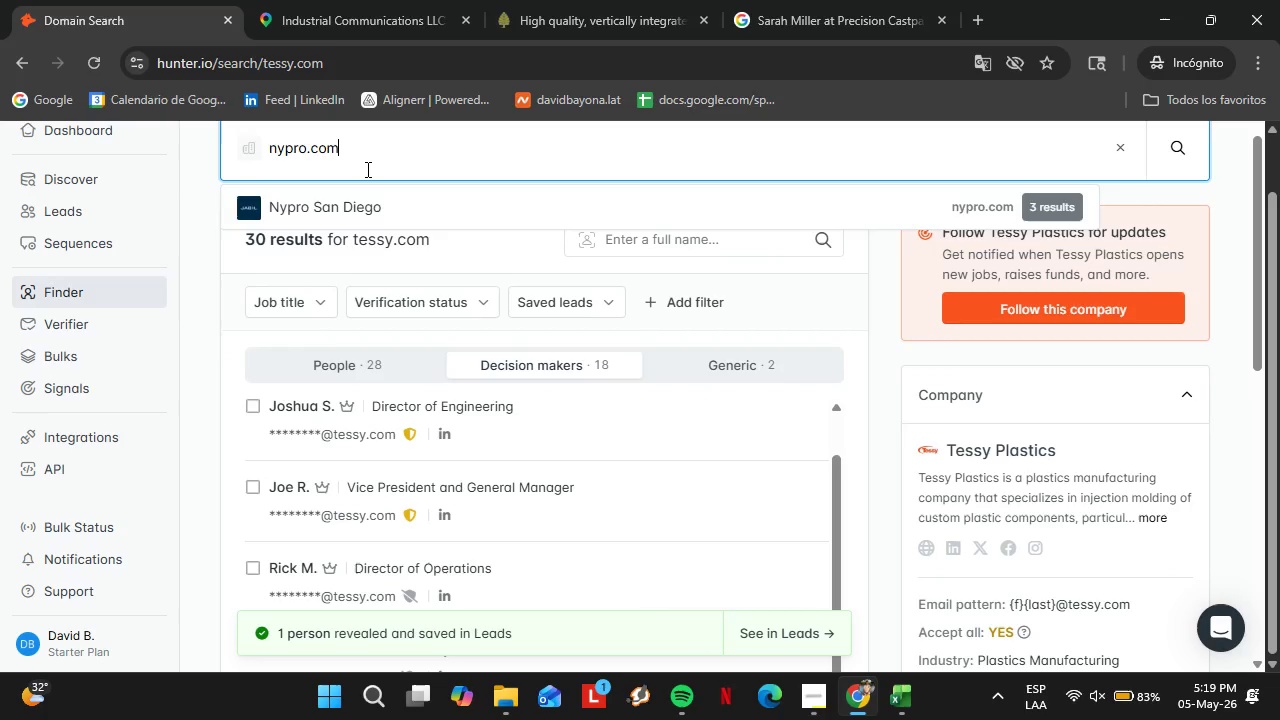 
key(Enter)
 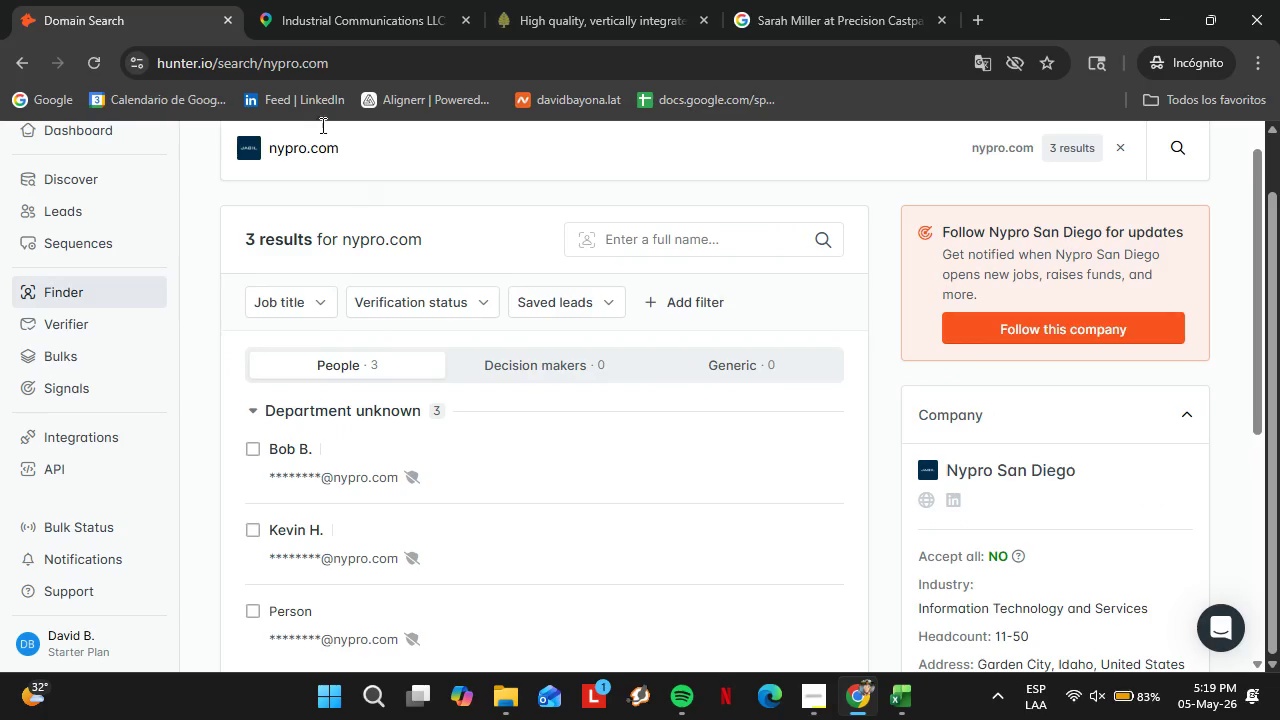 
triple_click([328, 143])
 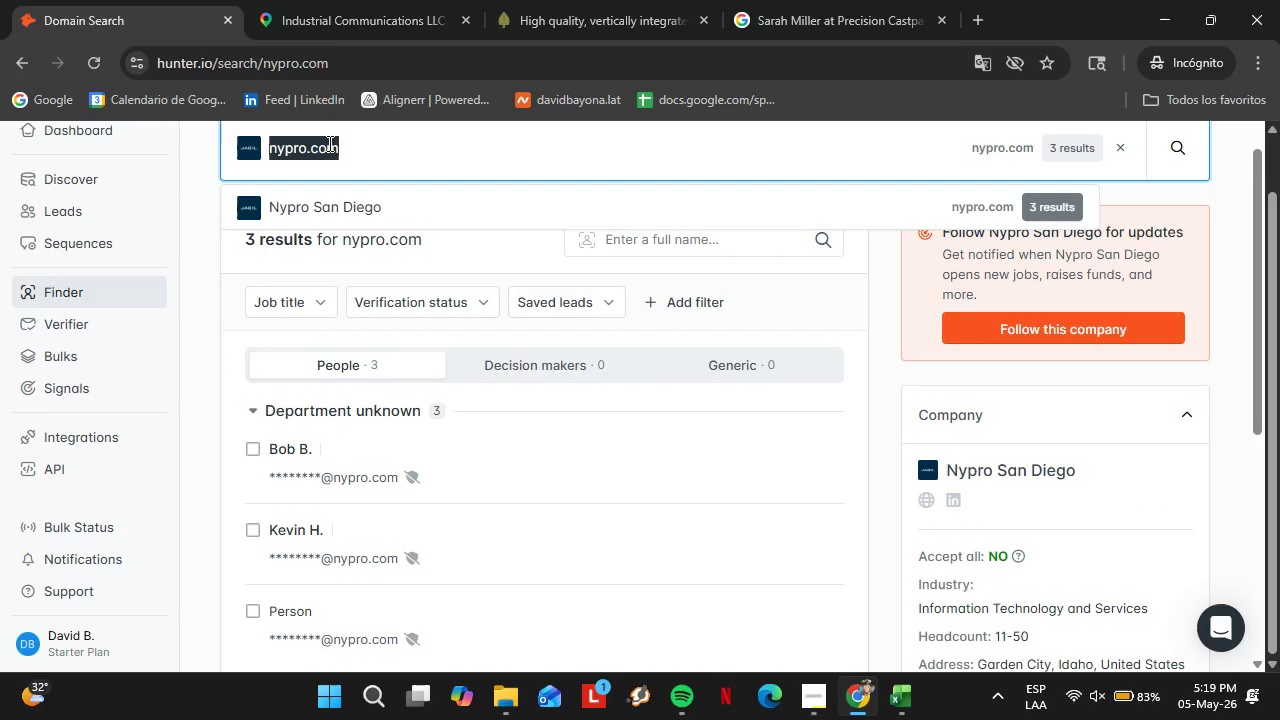 
triple_click([328, 143])
 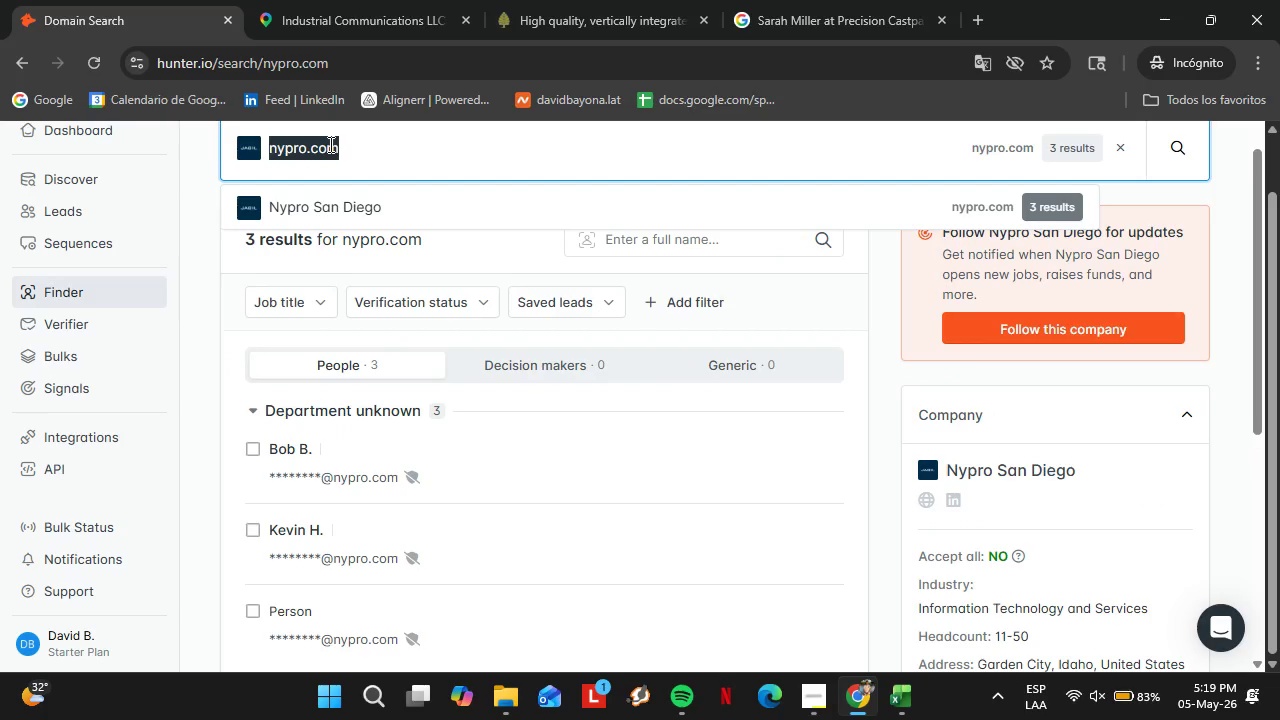 
wait(5.11)
 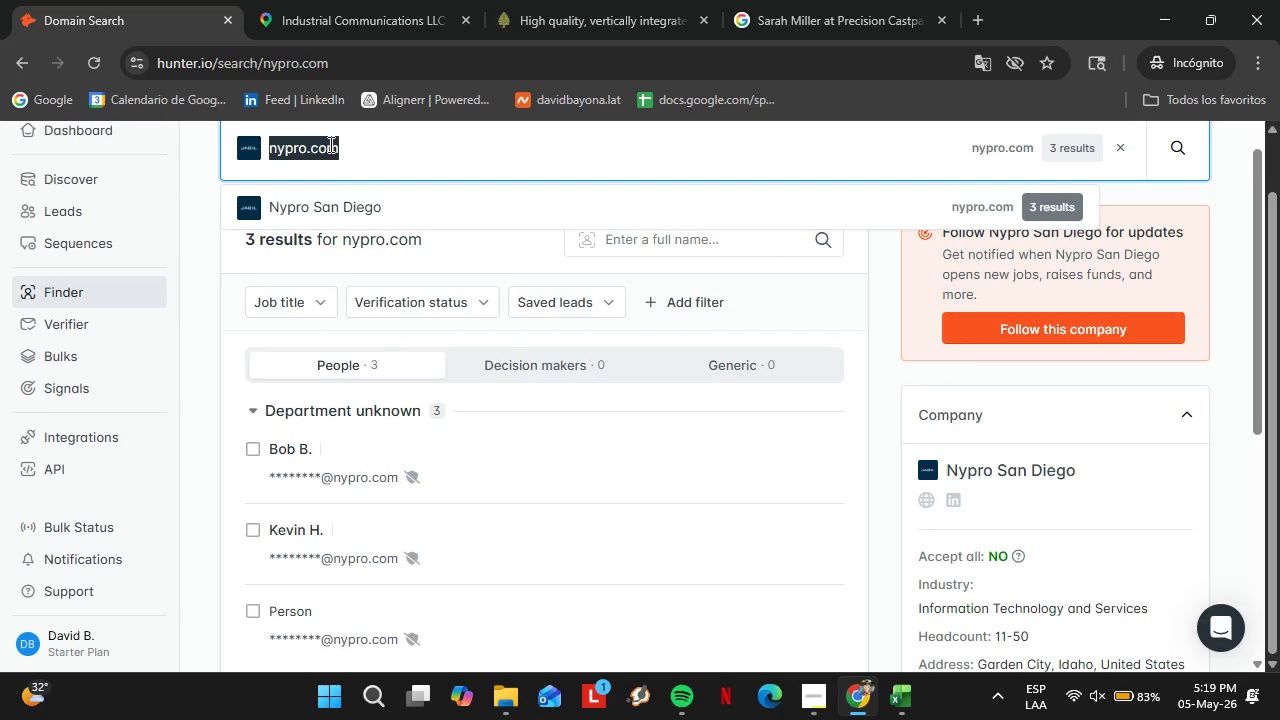 
type(rosti.com)
 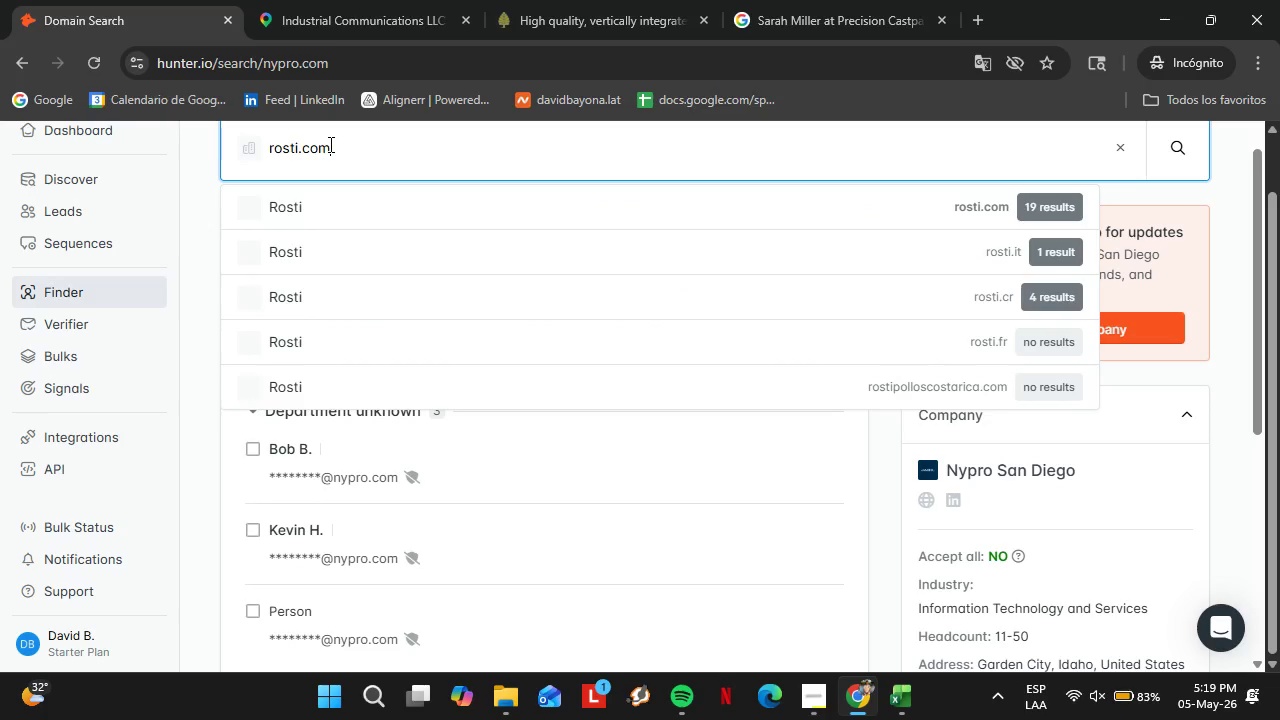 
key(Enter)
 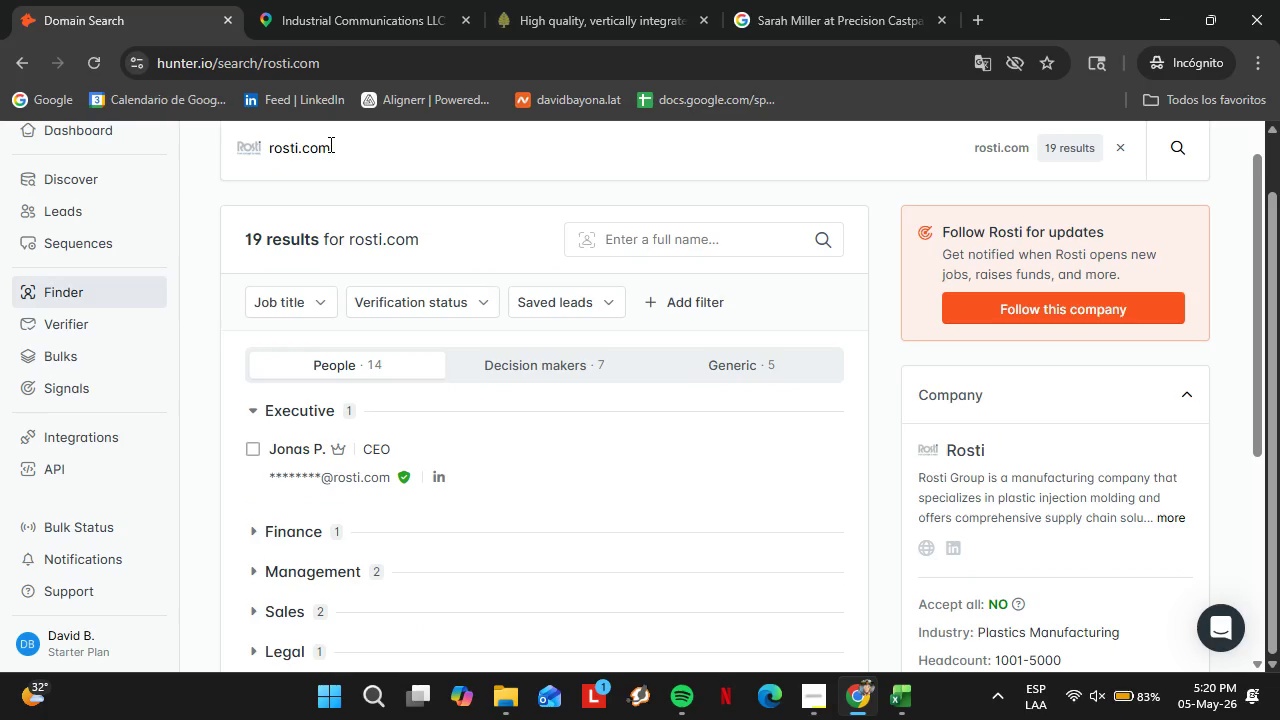 
left_click([304, 535])
 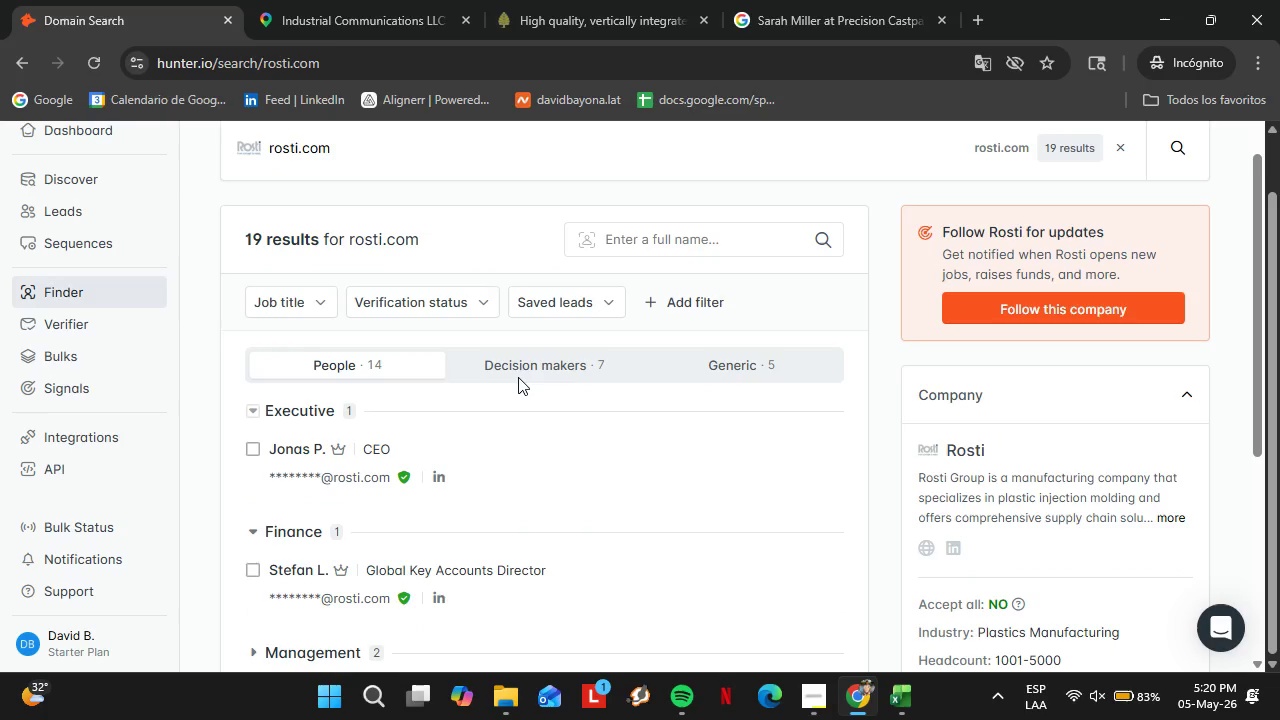 
left_click([527, 365])
 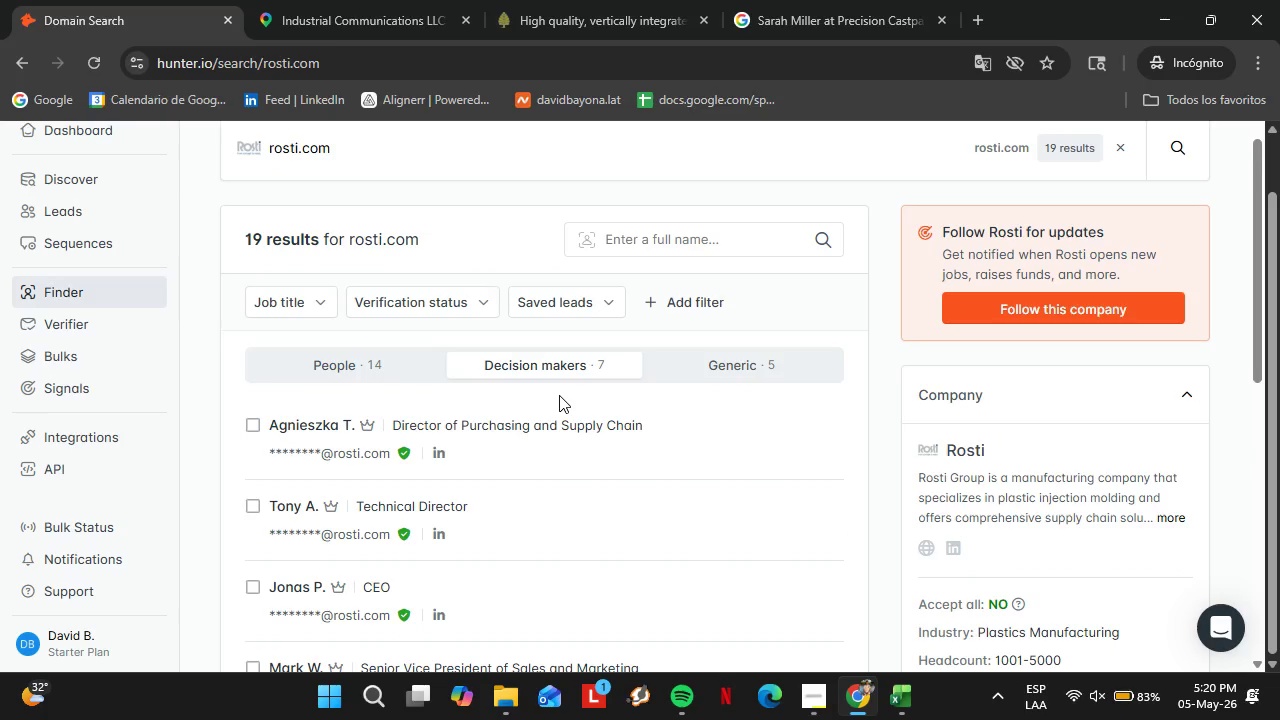 
scroll: coordinate [563, 454], scroll_direction: down, amount: 3.0
 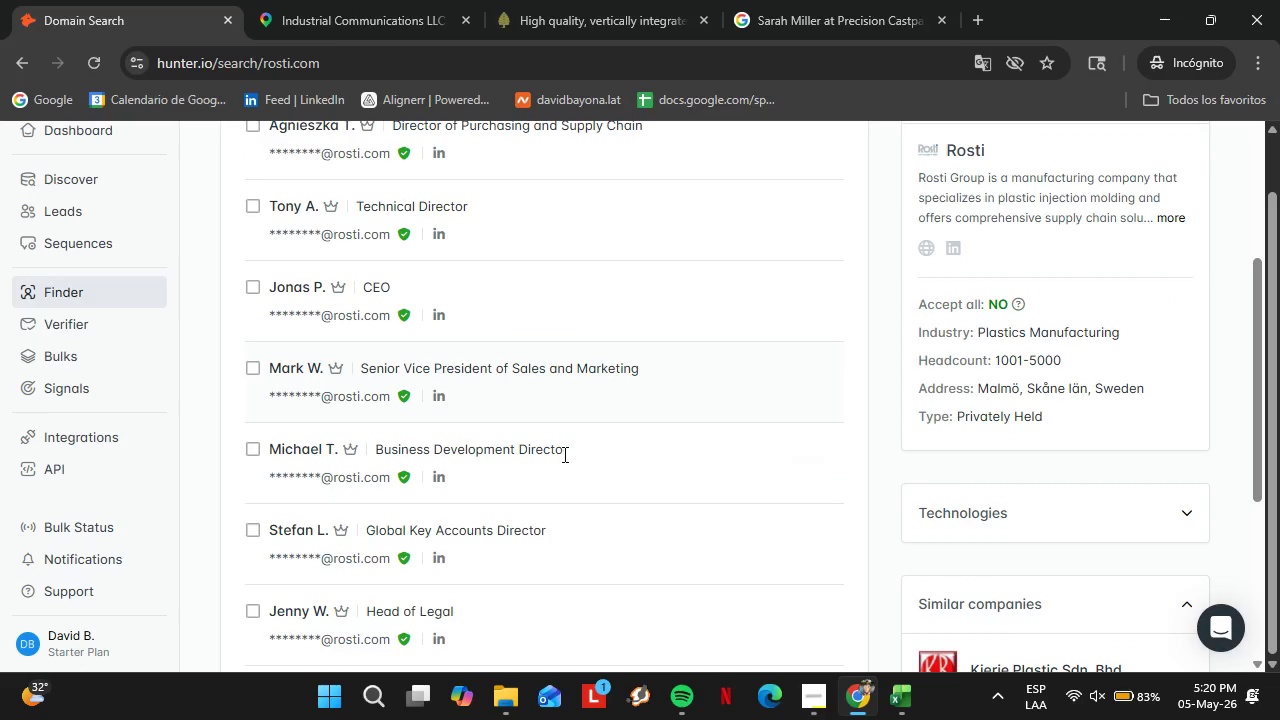 
scroll: coordinate [559, 455], scroll_direction: up, amount: 2.0
 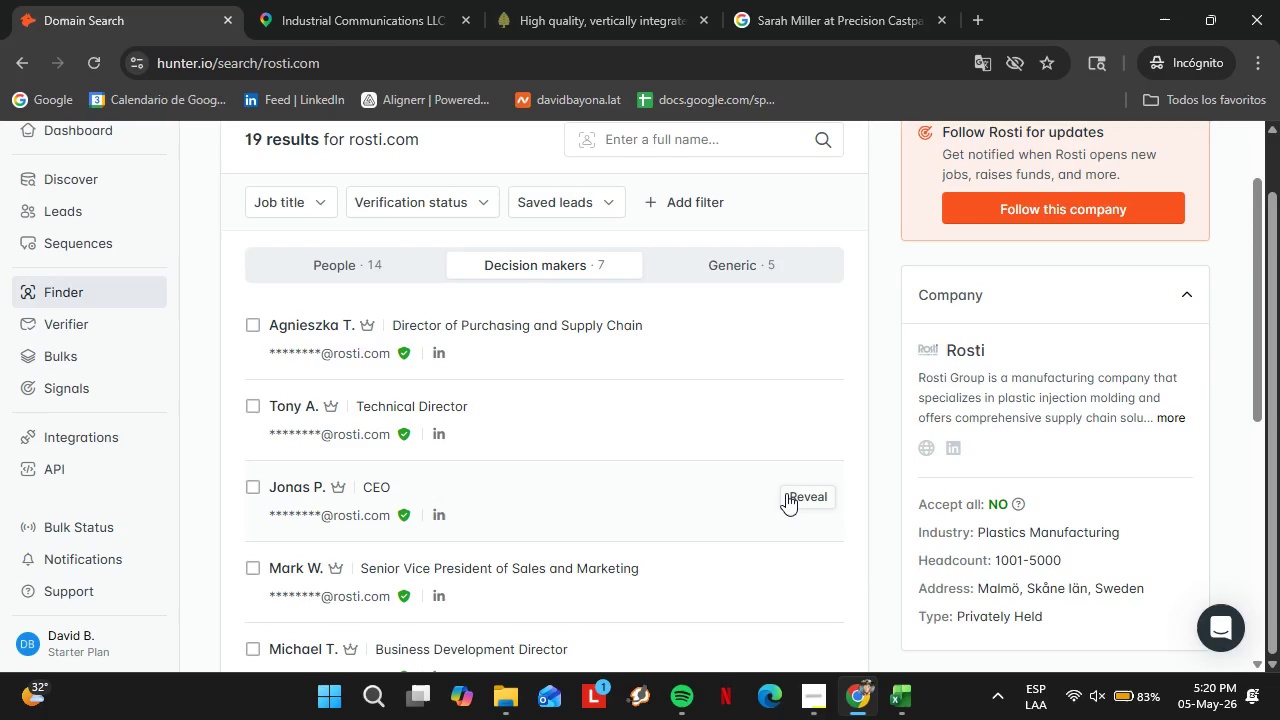 
left_click([787, 493])
 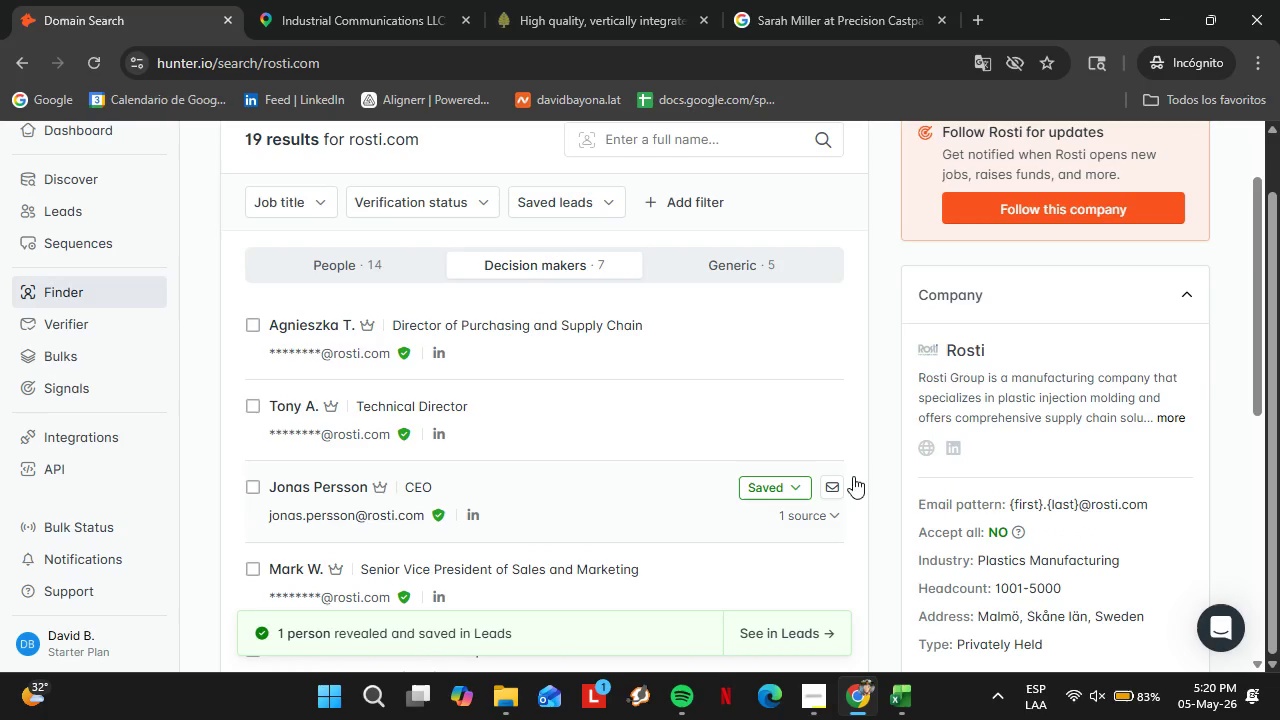 
left_click([767, 494])
 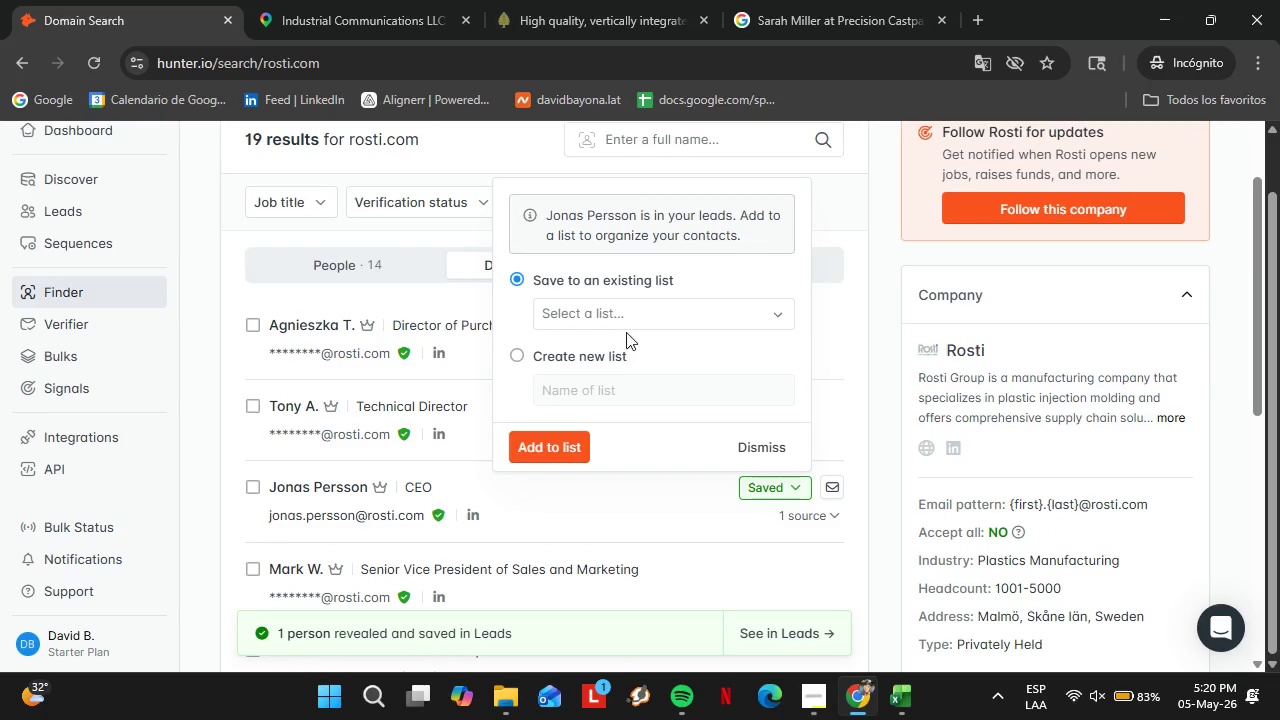 
left_click([619, 320])
 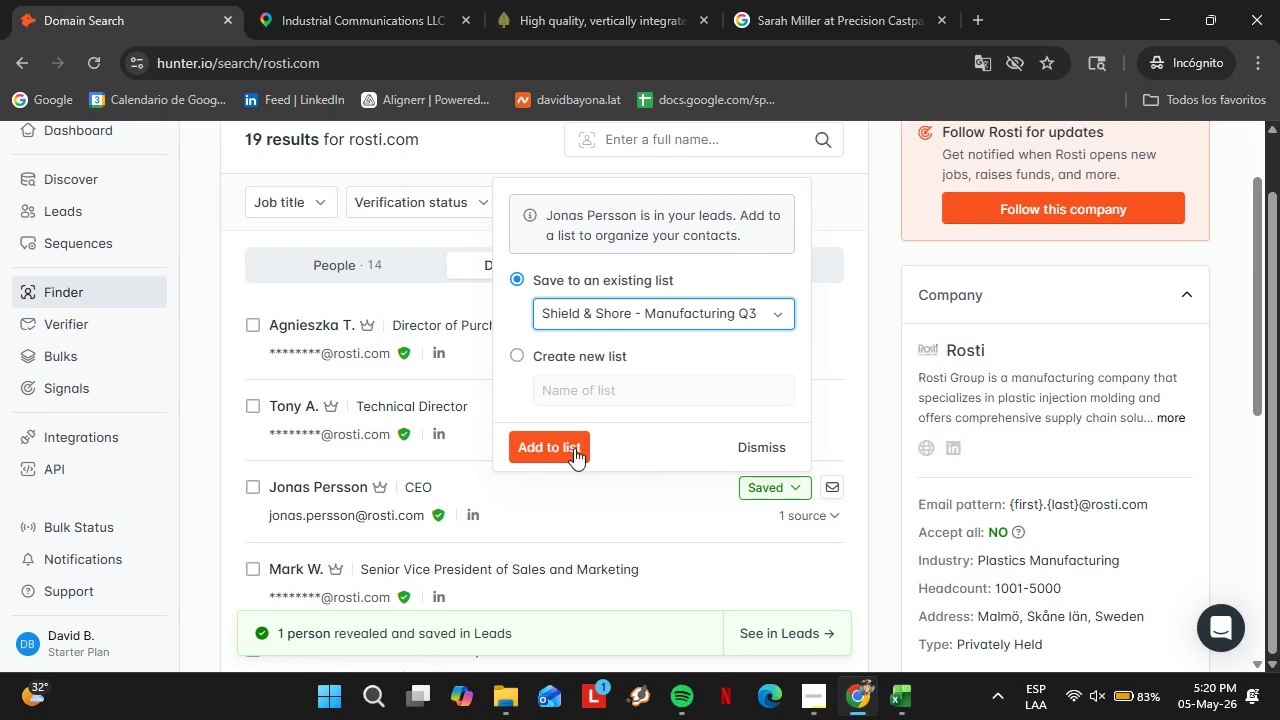 
double_click([565, 449])
 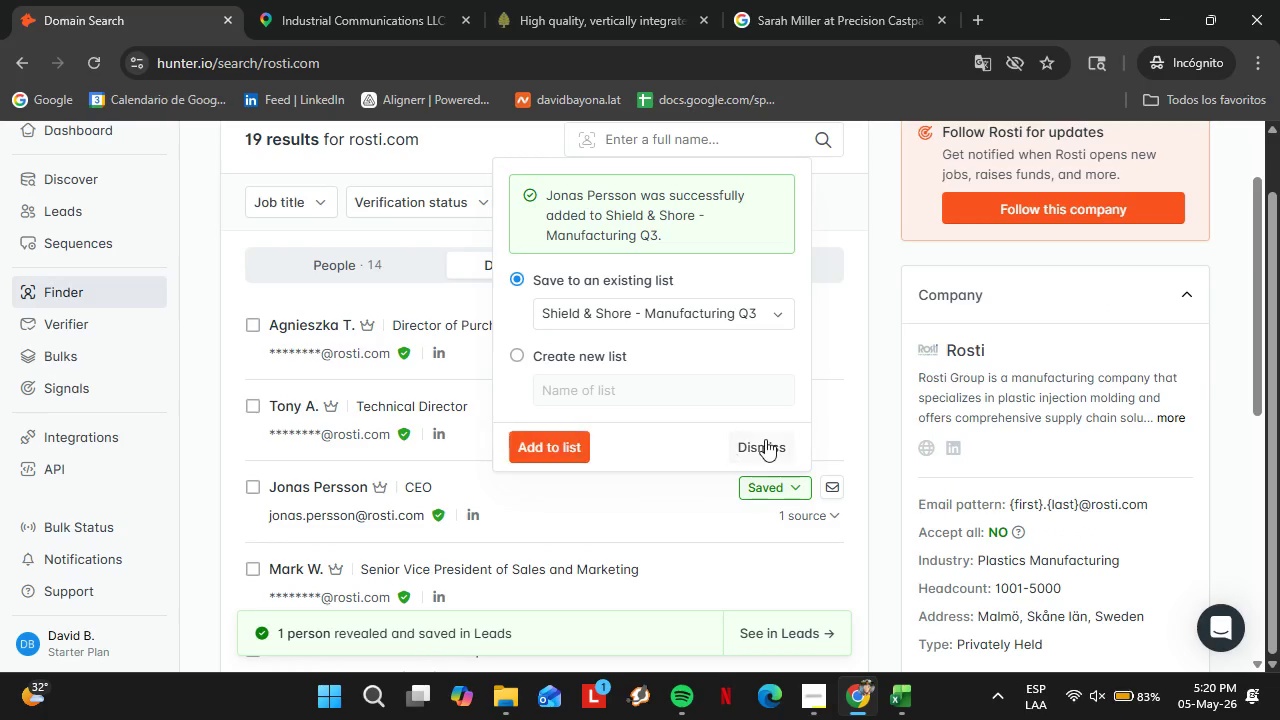 
left_click([765, 439])
 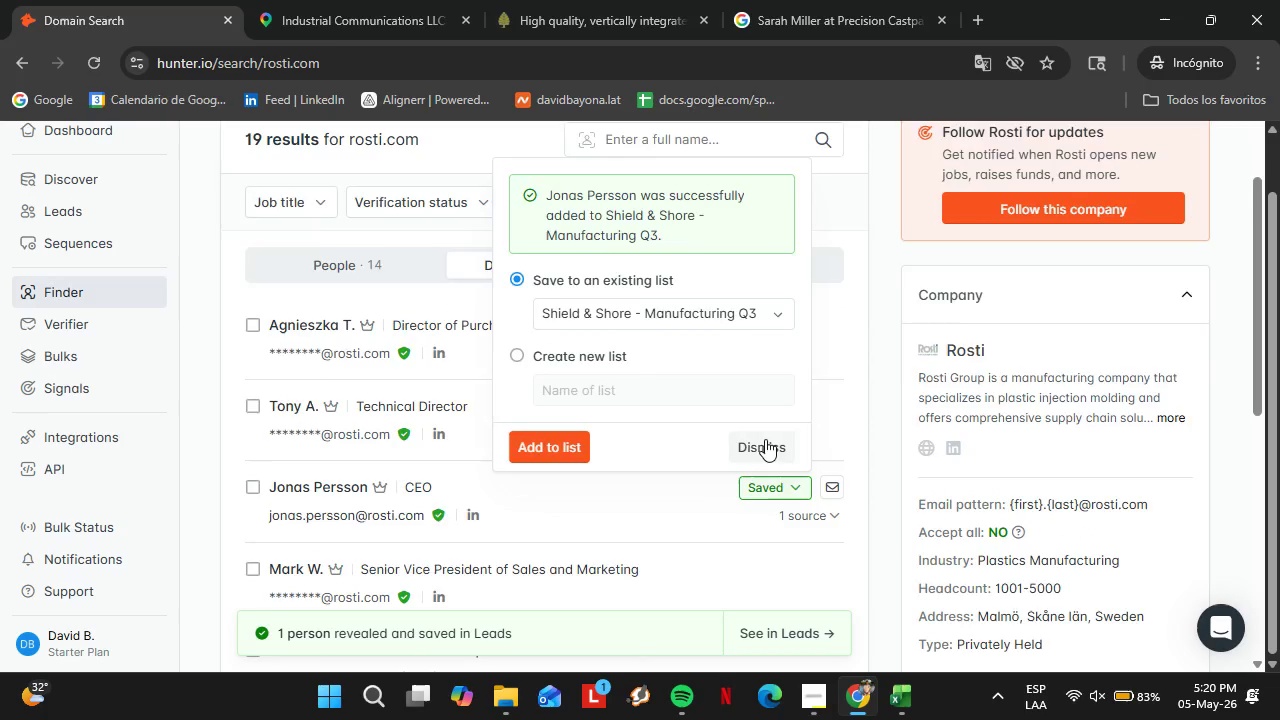 
left_click([398, 381])
 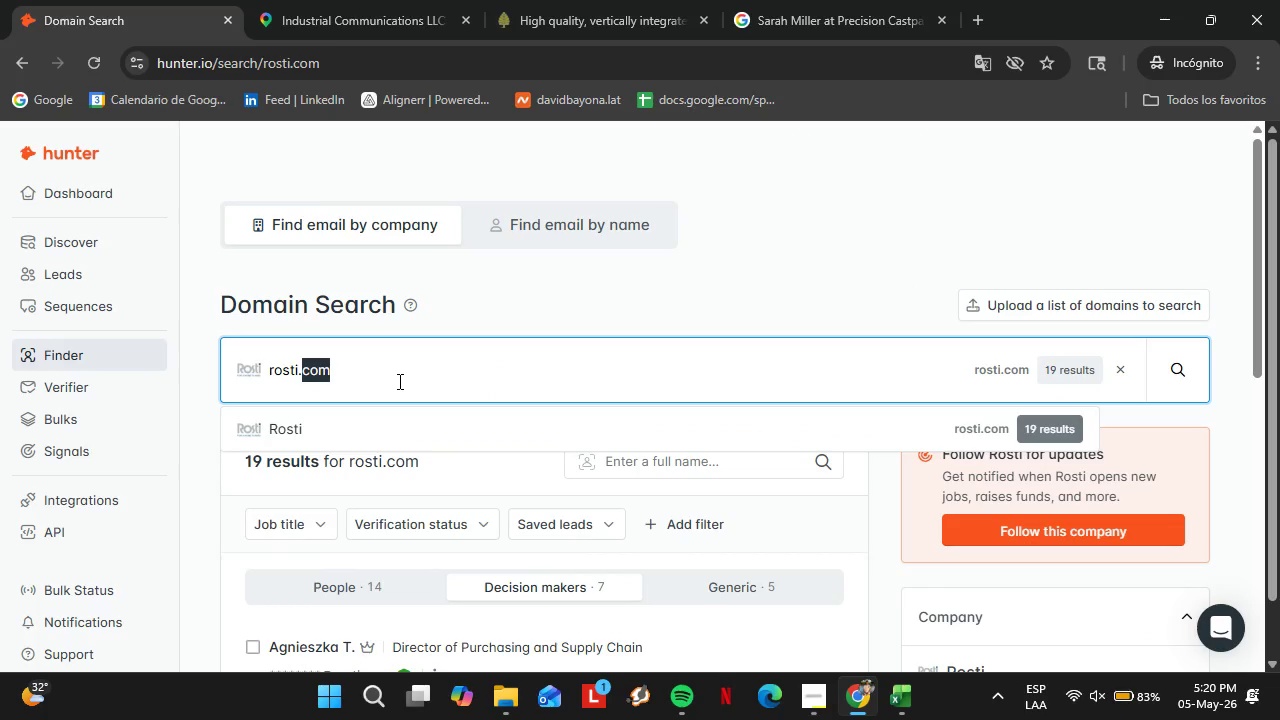 
scroll: coordinate [461, 395], scroll_direction: up, amount: 5.0
 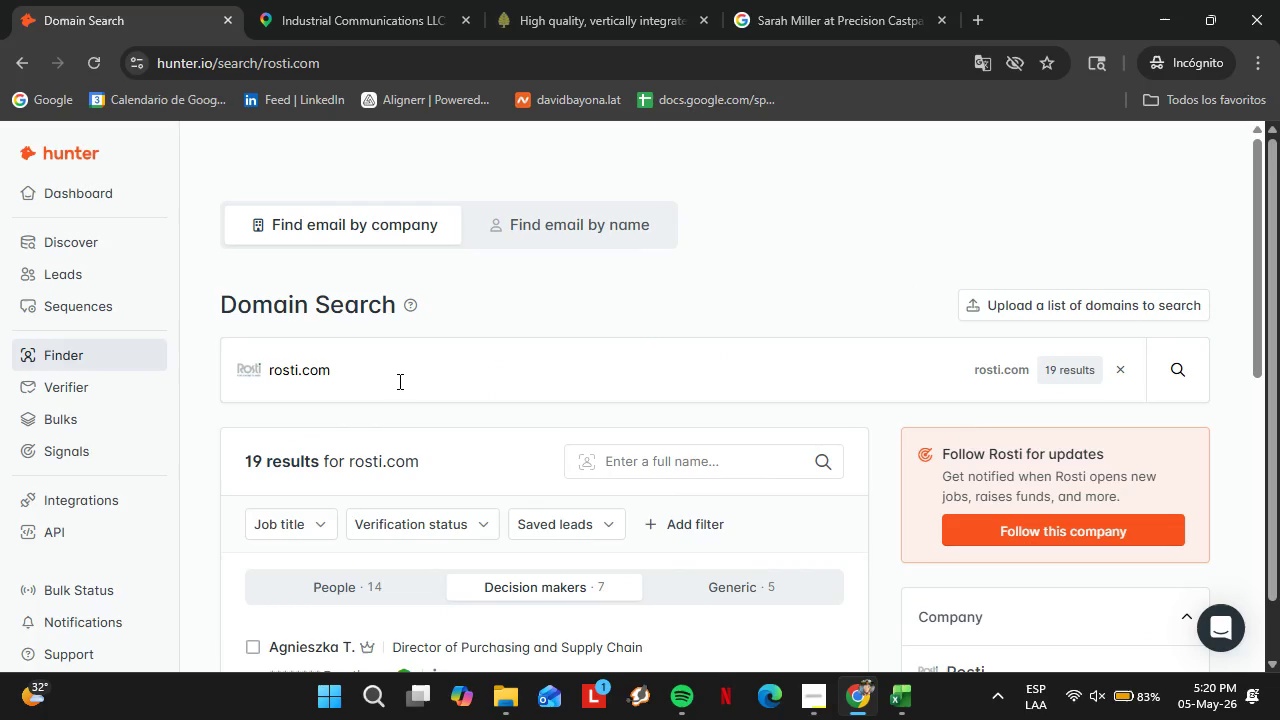 
double_click([398, 381])
 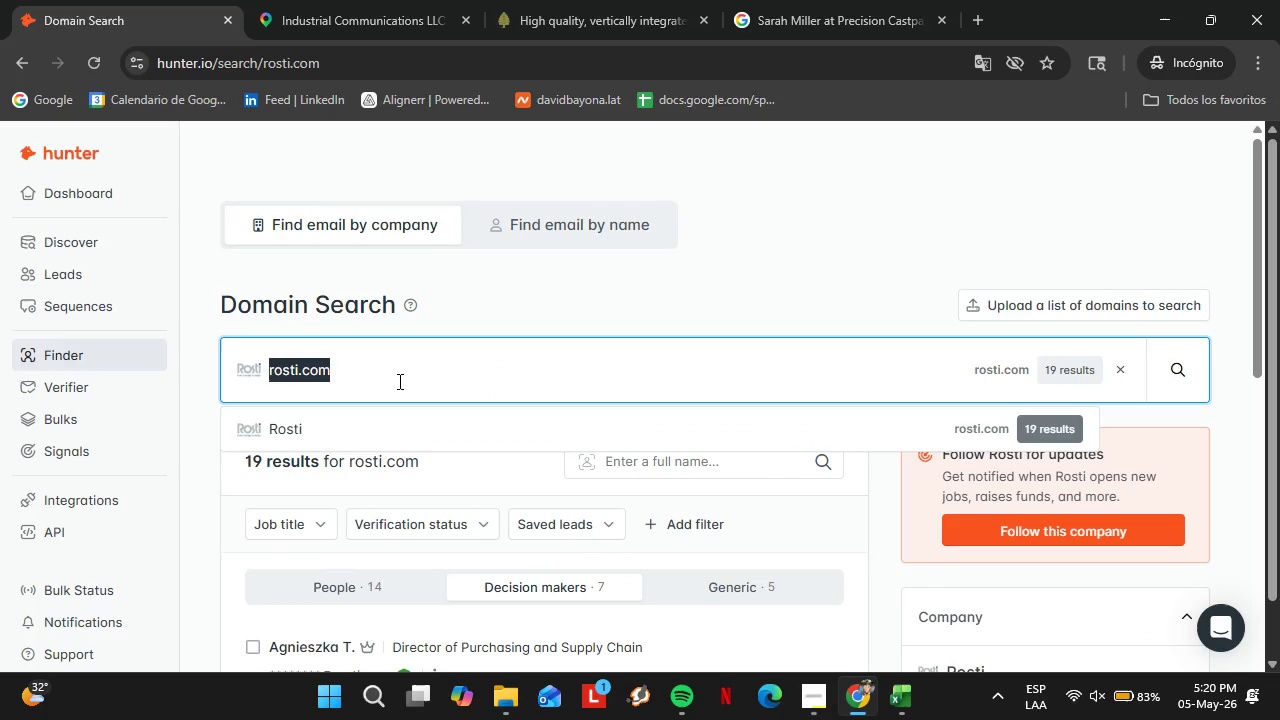 
triple_click([398, 381])
 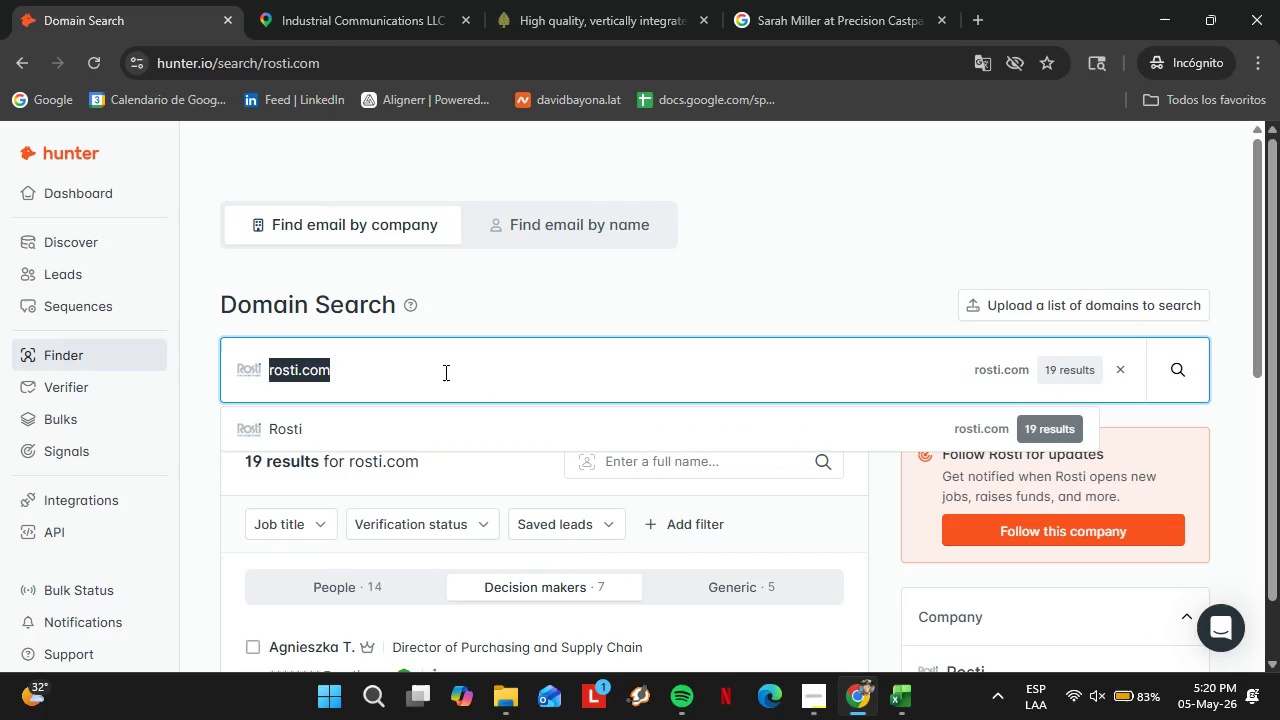 
type(mgsgro)
key(Backspace)
type(p.com)
 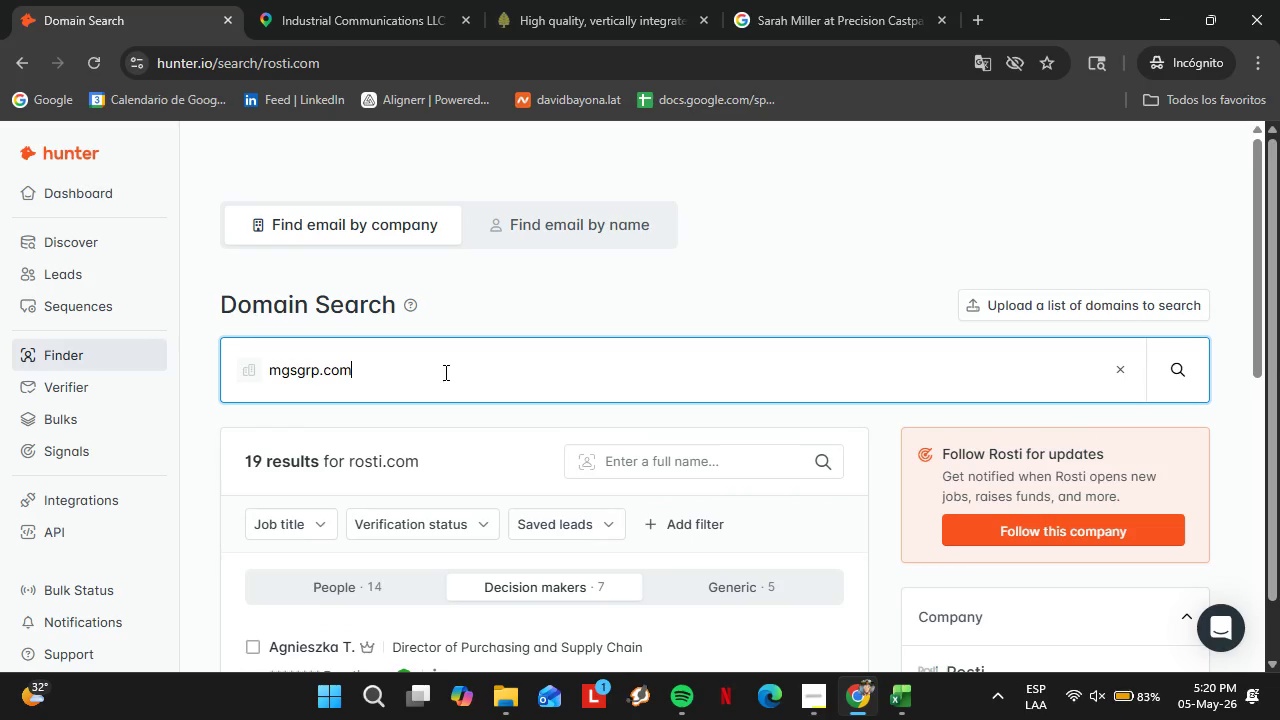 
key(Enter)
 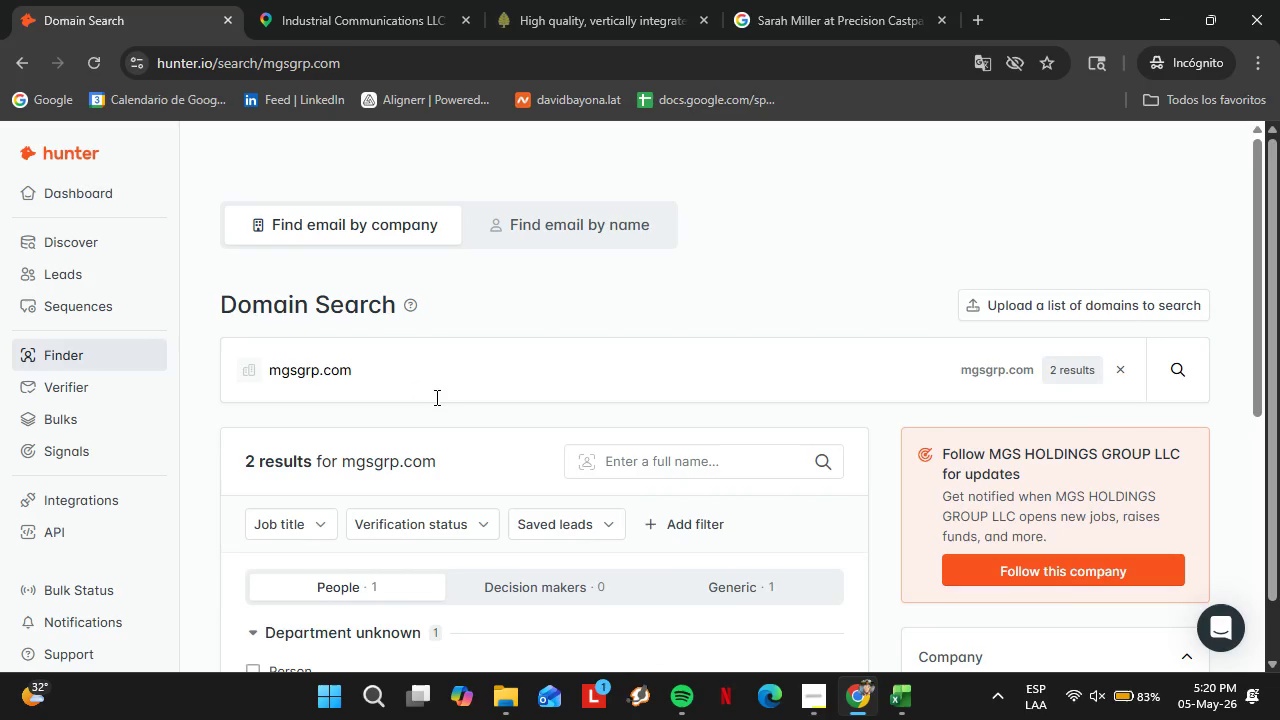 
left_click([387, 356])
 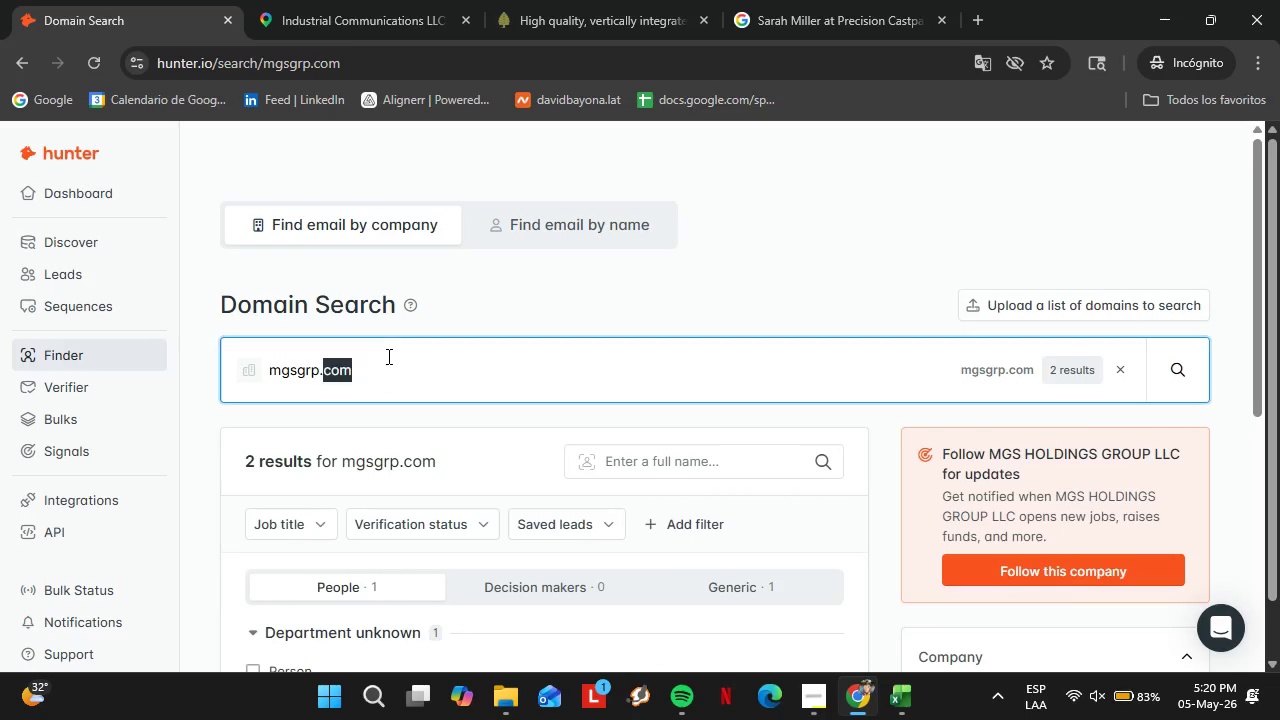 
scroll: coordinate [464, 409], scroll_direction: none, amount: 0.0
 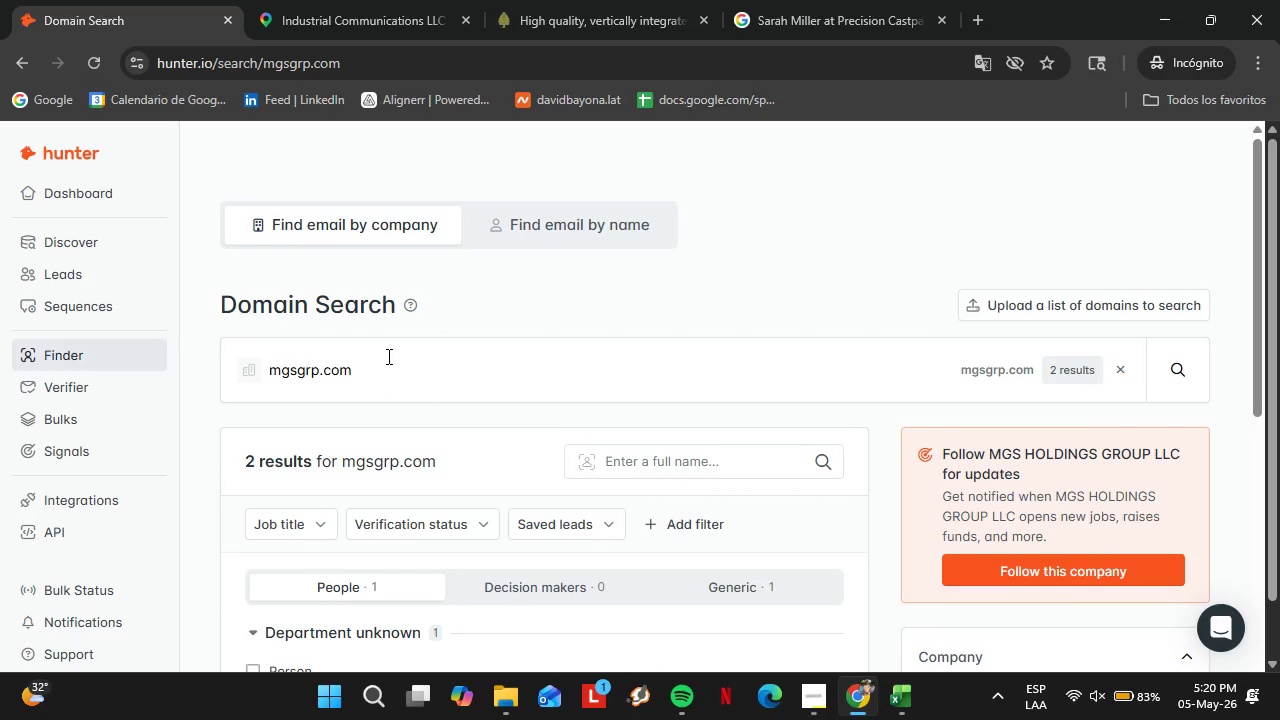 
double_click([387, 356])
 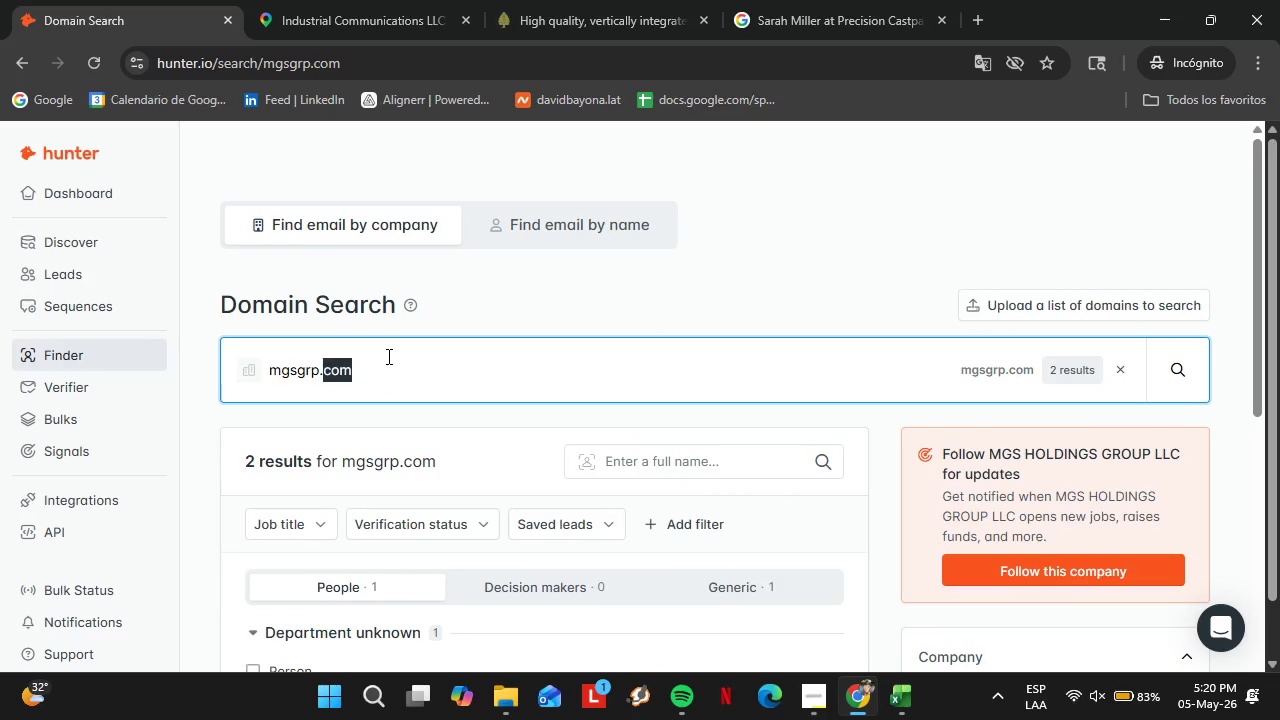 
triple_click([387, 356])
 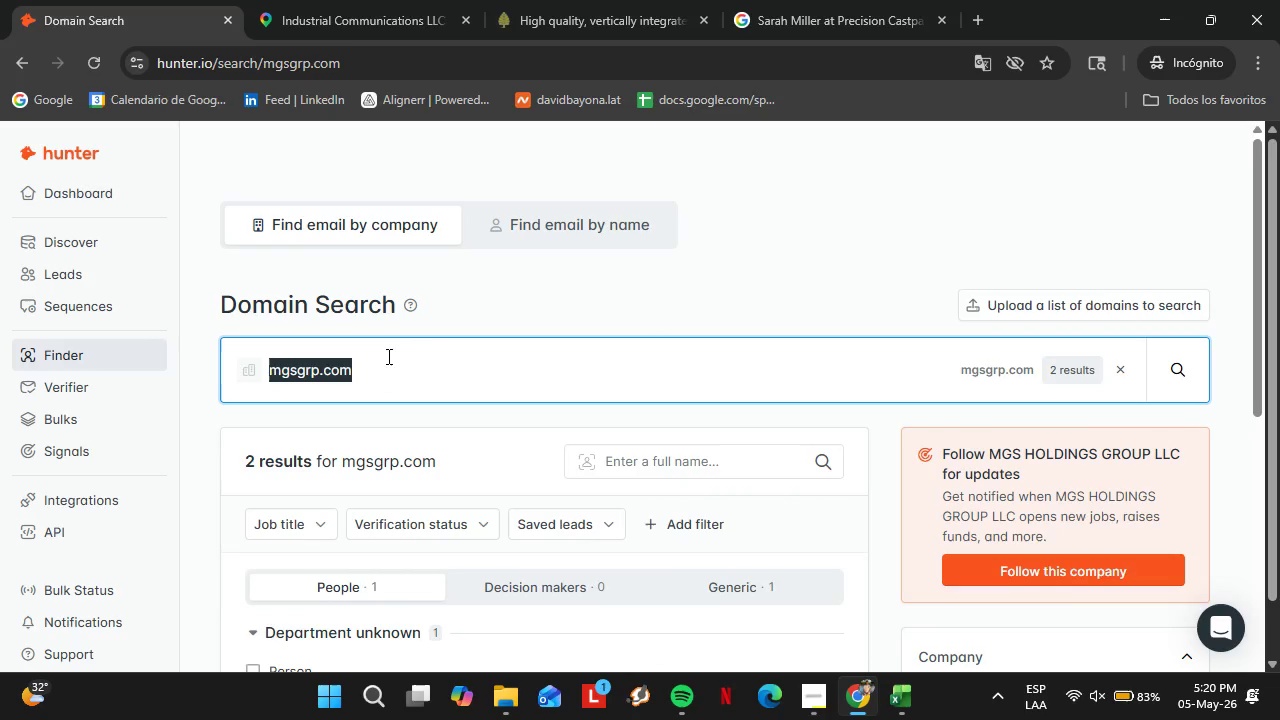 
triple_click([387, 356])
 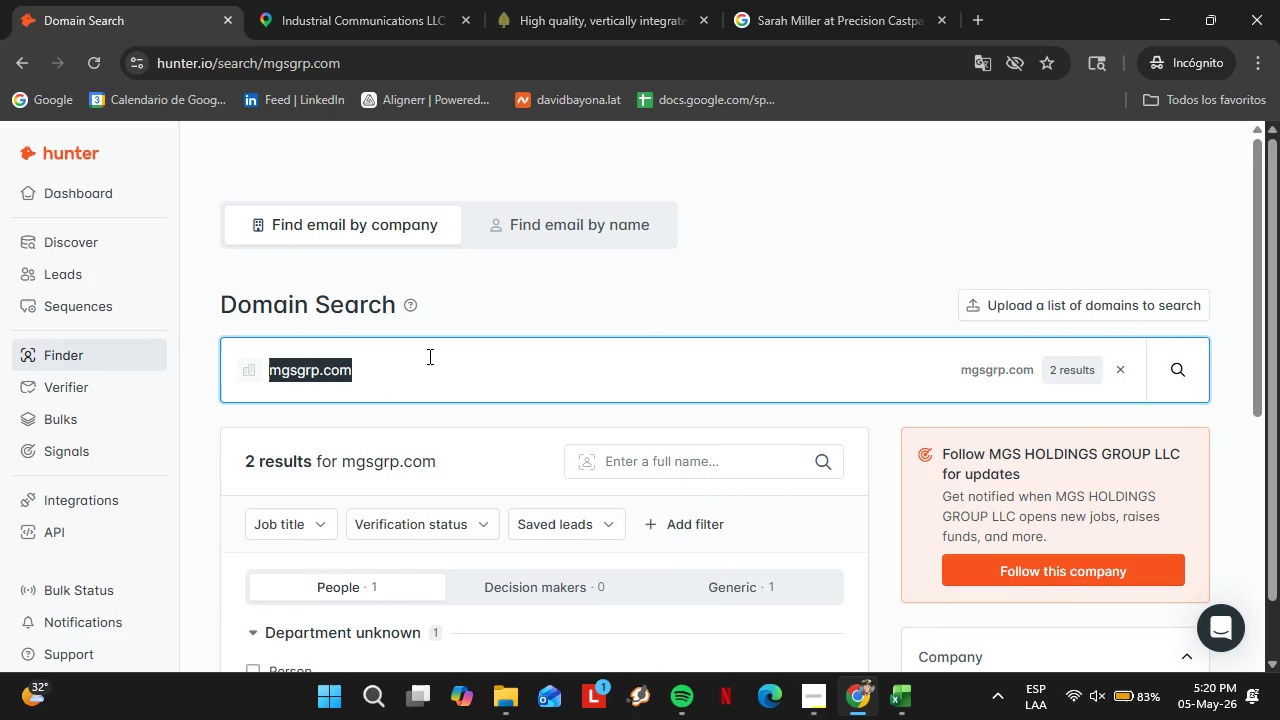 
type(ctscorp.com)
 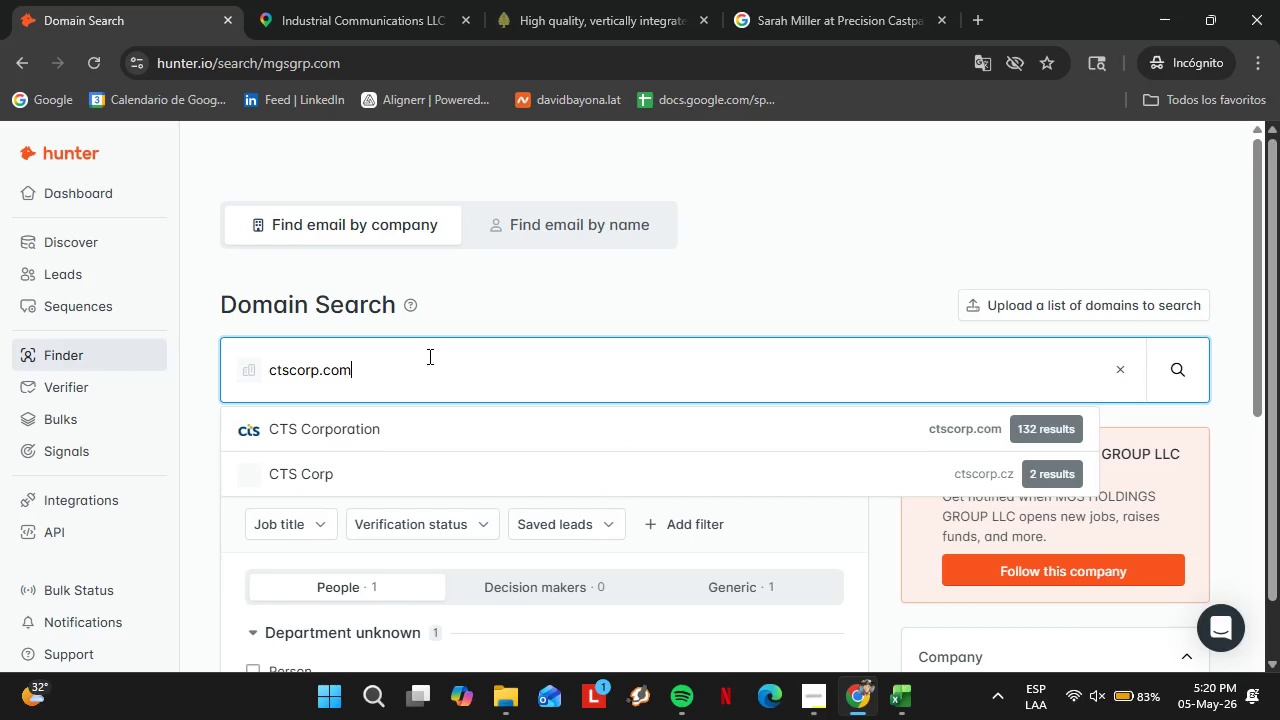 
key(Enter)
 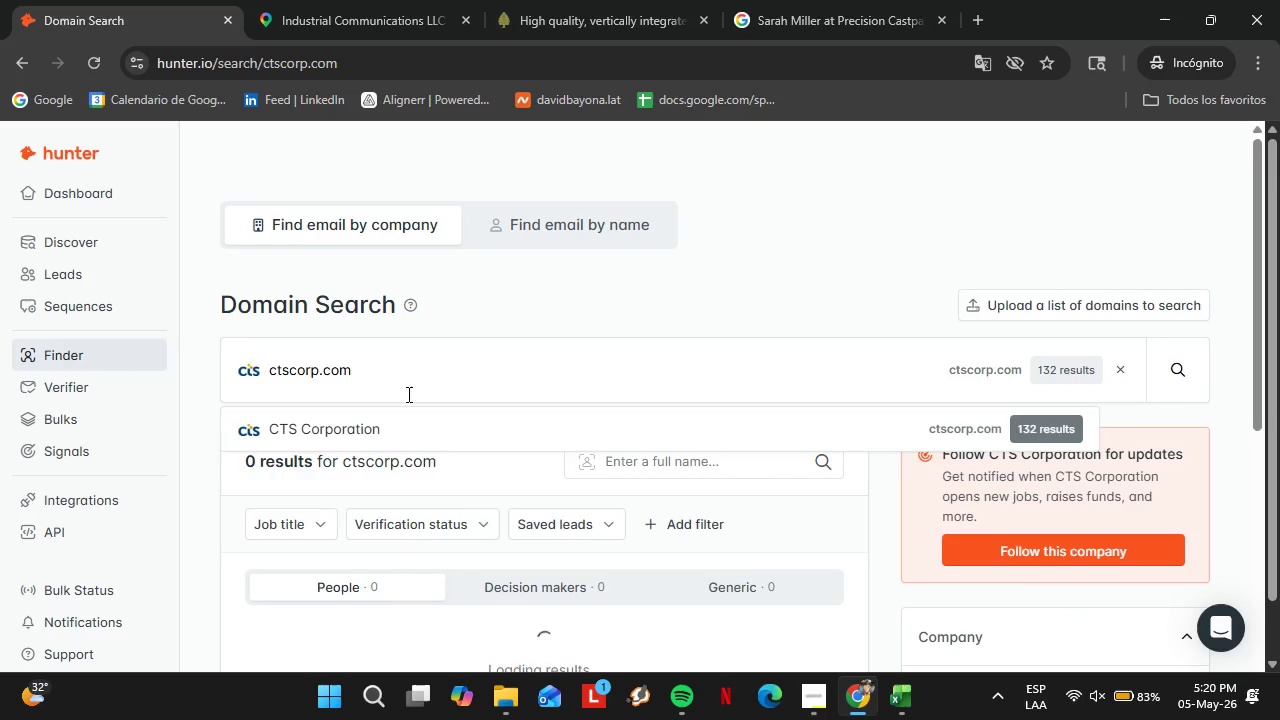 
left_click([373, 434])
 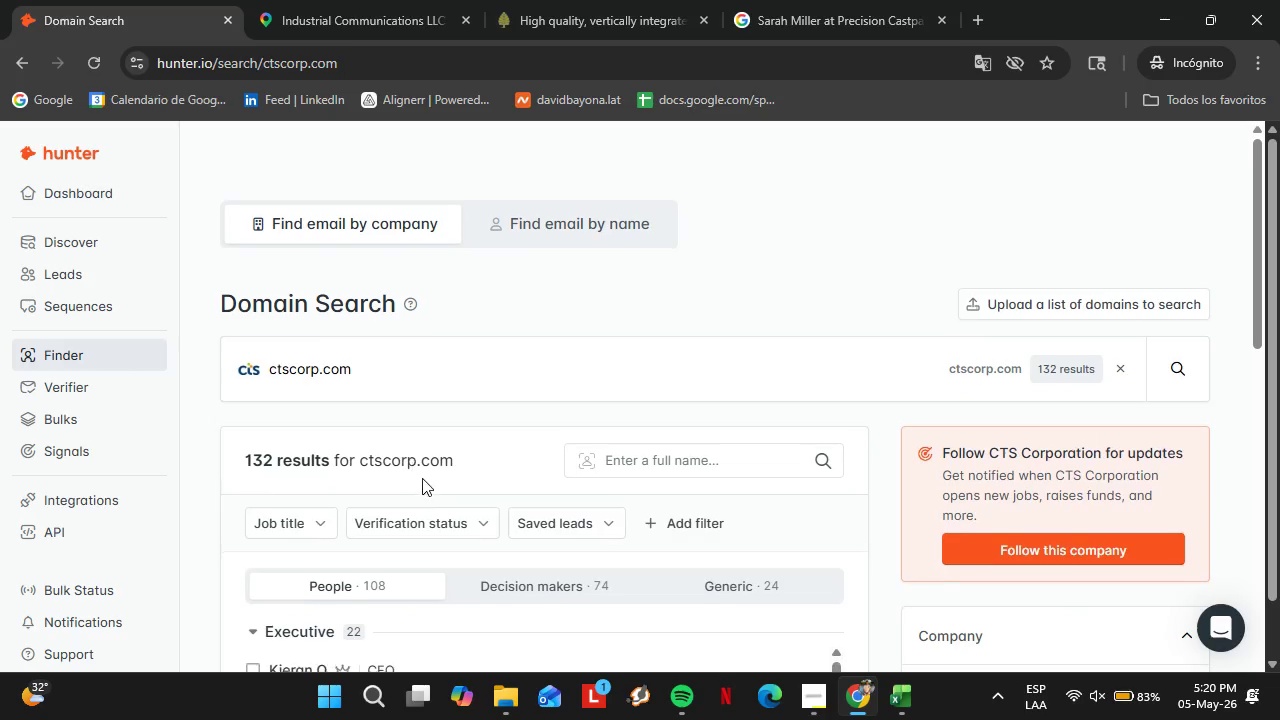 
scroll: coordinate [423, 479], scroll_direction: down, amount: 3.0
 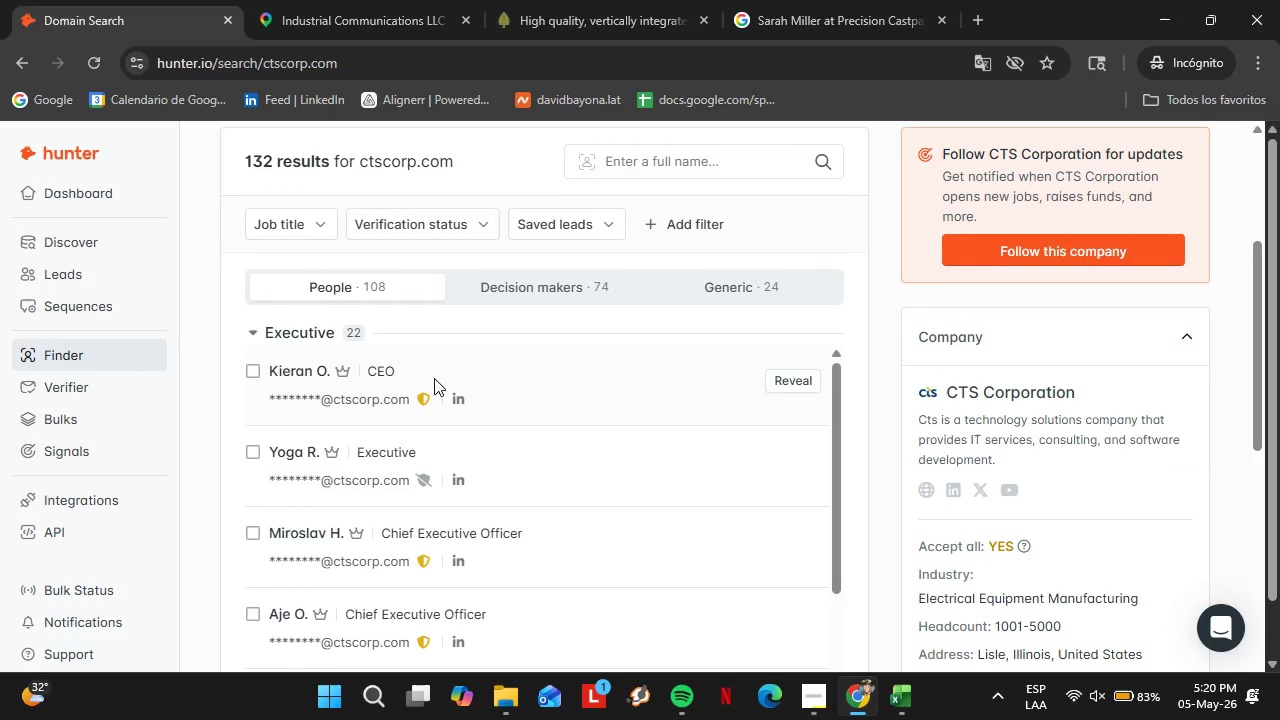 
left_click([377, 347])
 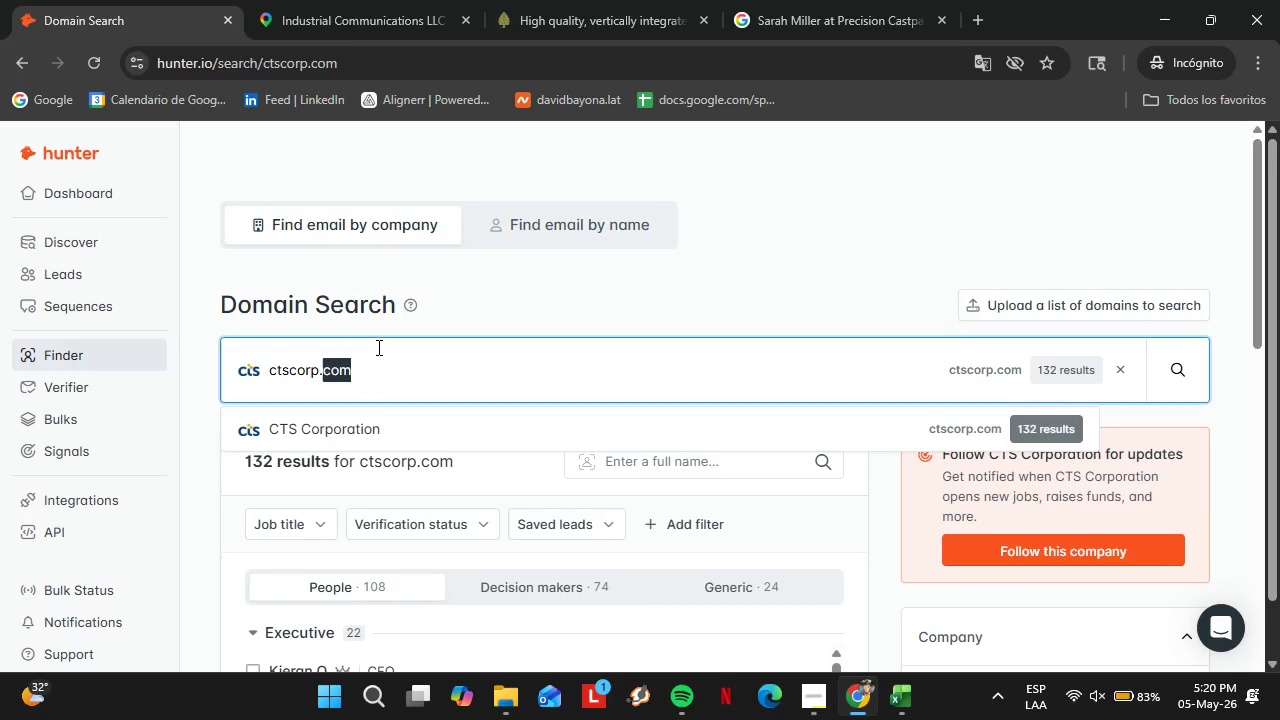 
scroll: coordinate [434, 378], scroll_direction: up, amount: 4.0
 